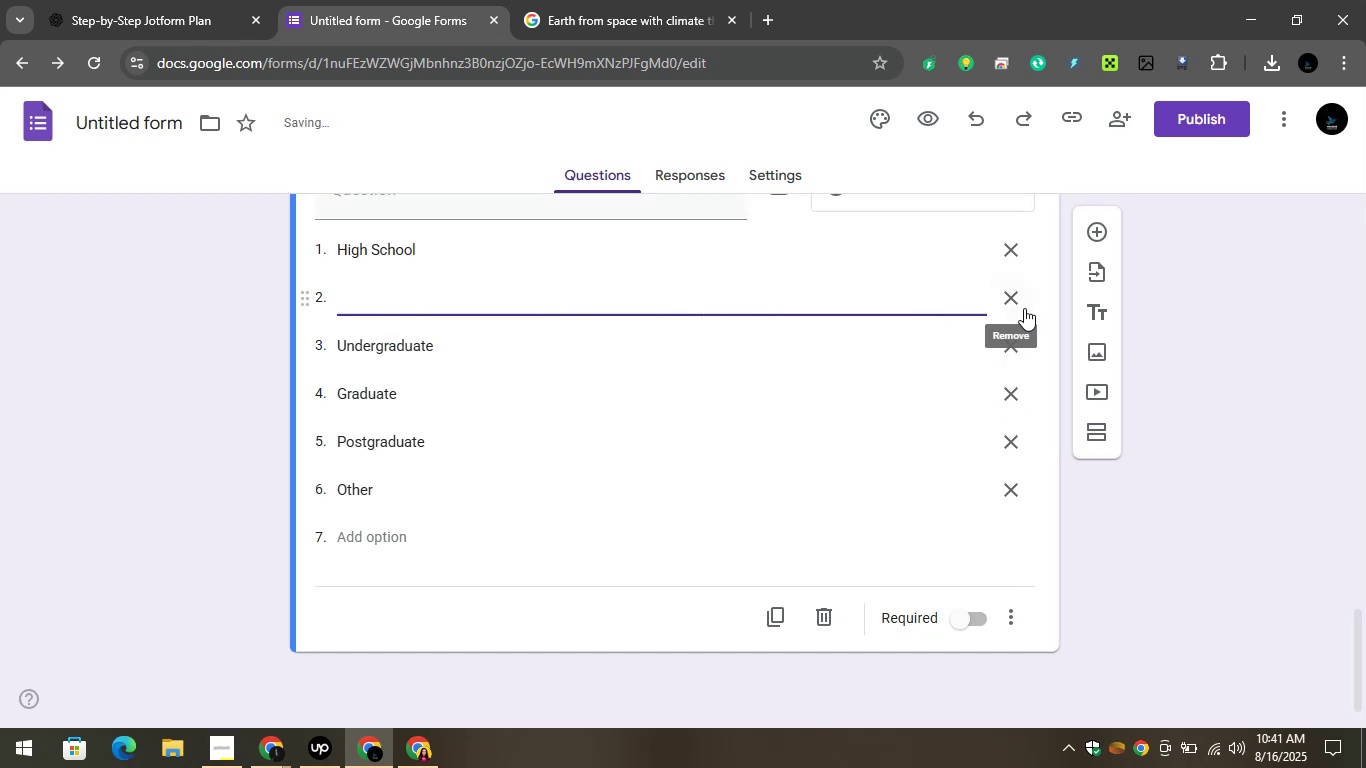 
left_click([1016, 301])
 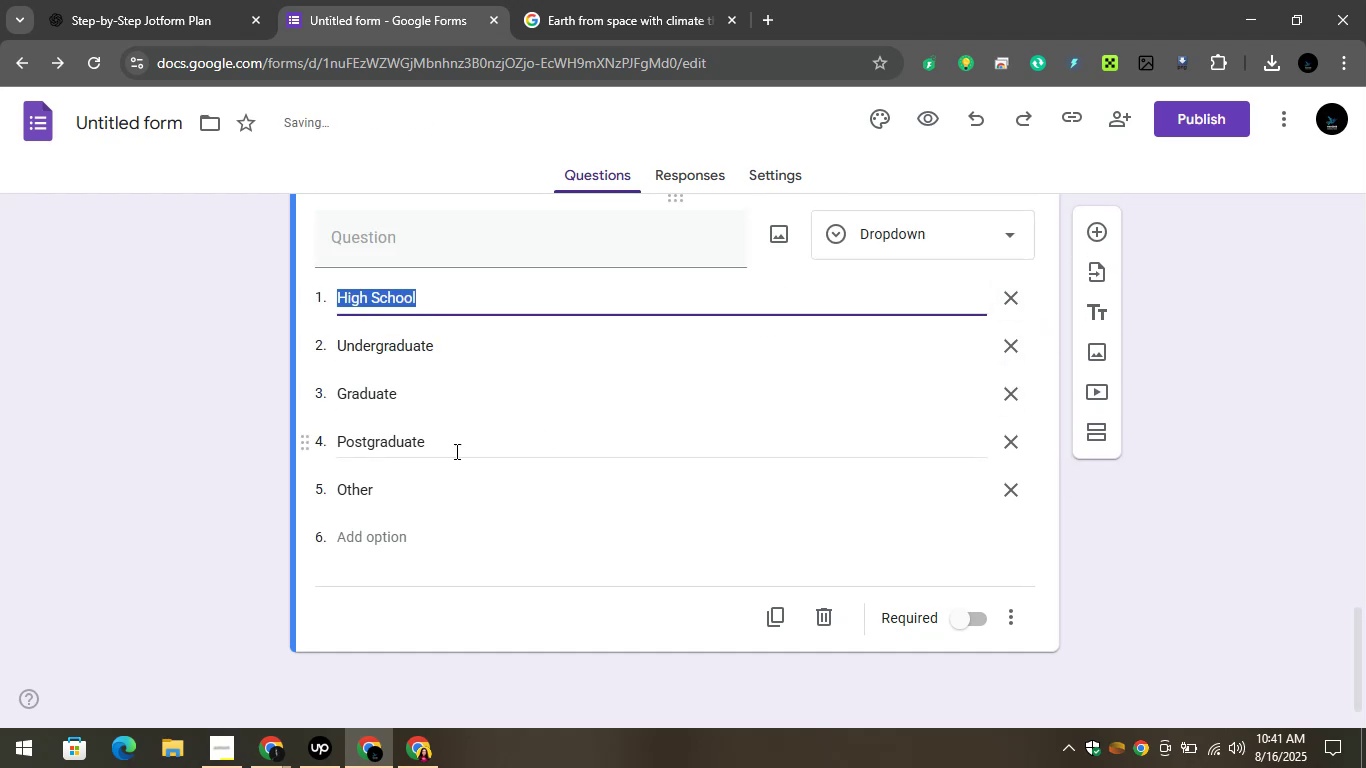 
left_click([208, 432])
 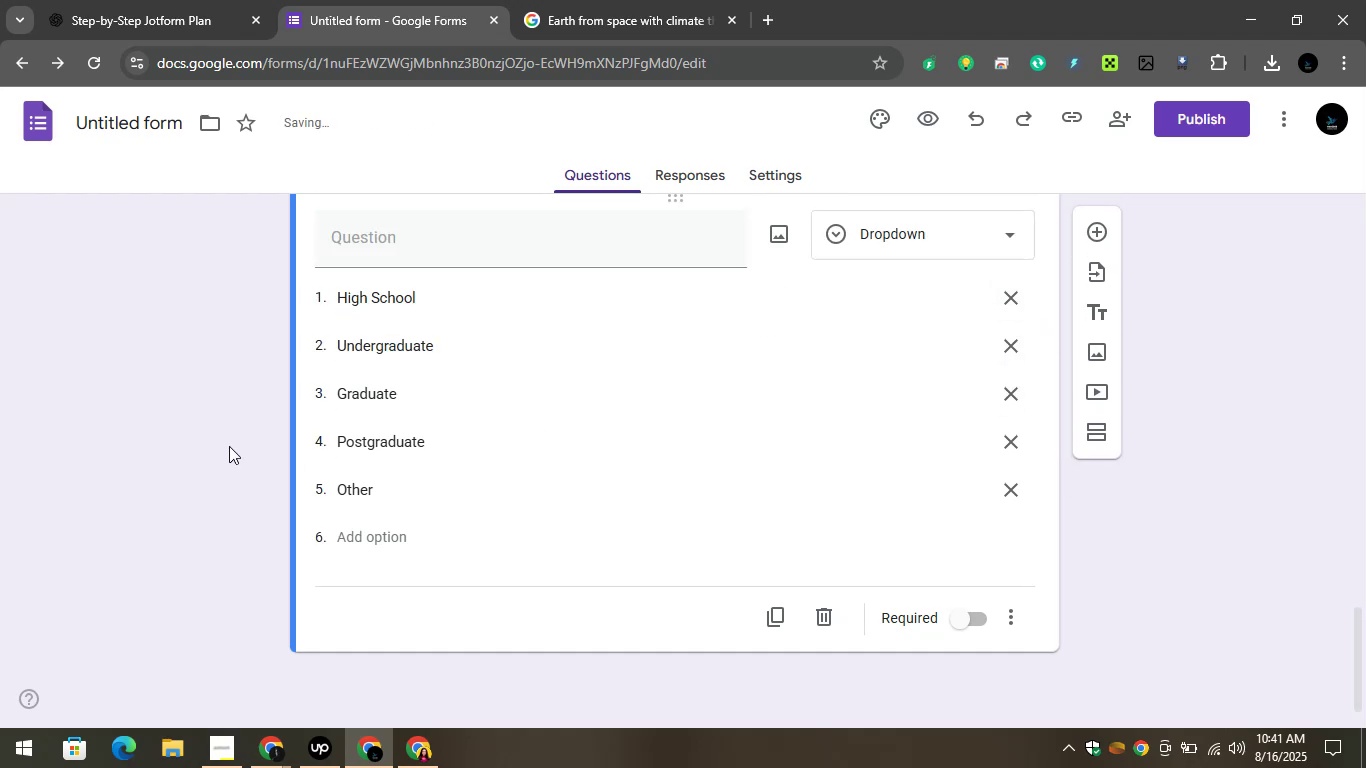 
scroll: coordinate [267, 459], scroll_direction: up, amount: 2.0
 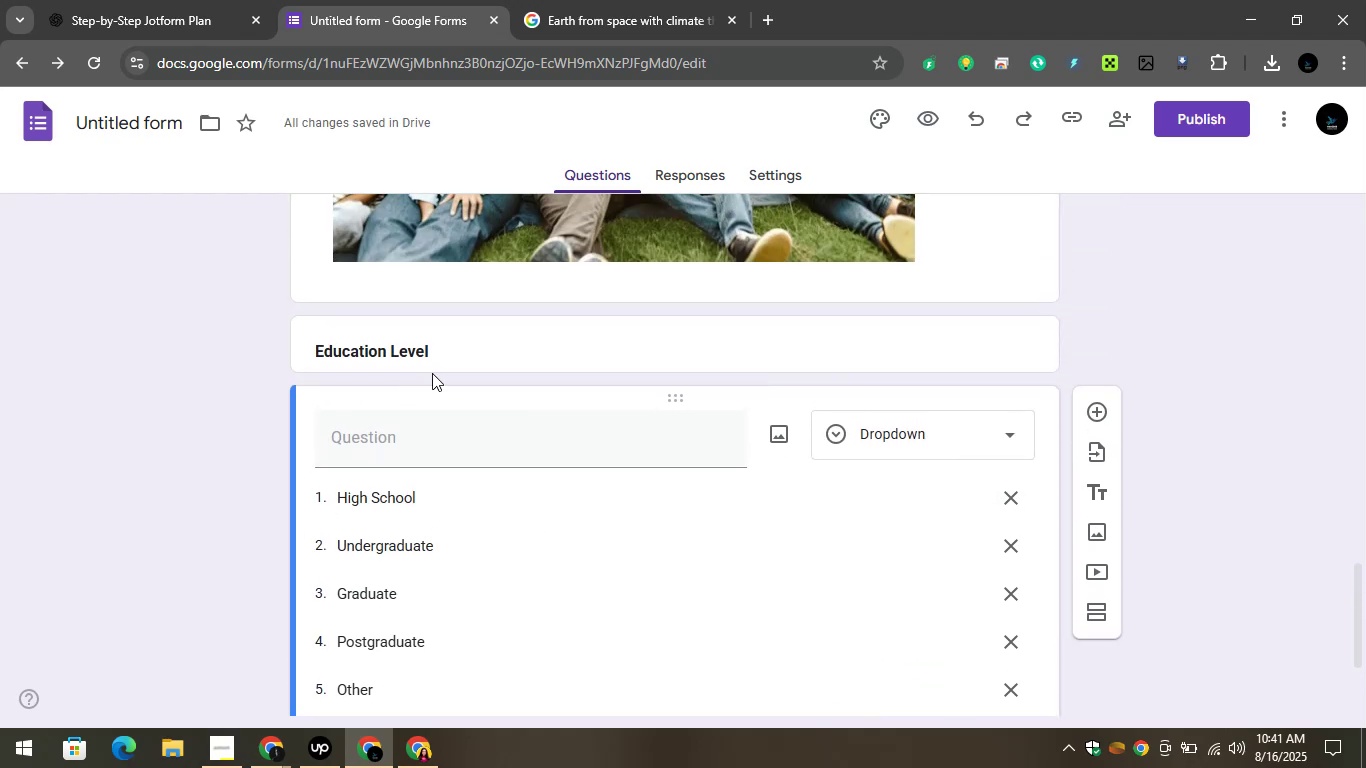 
left_click([438, 356])
 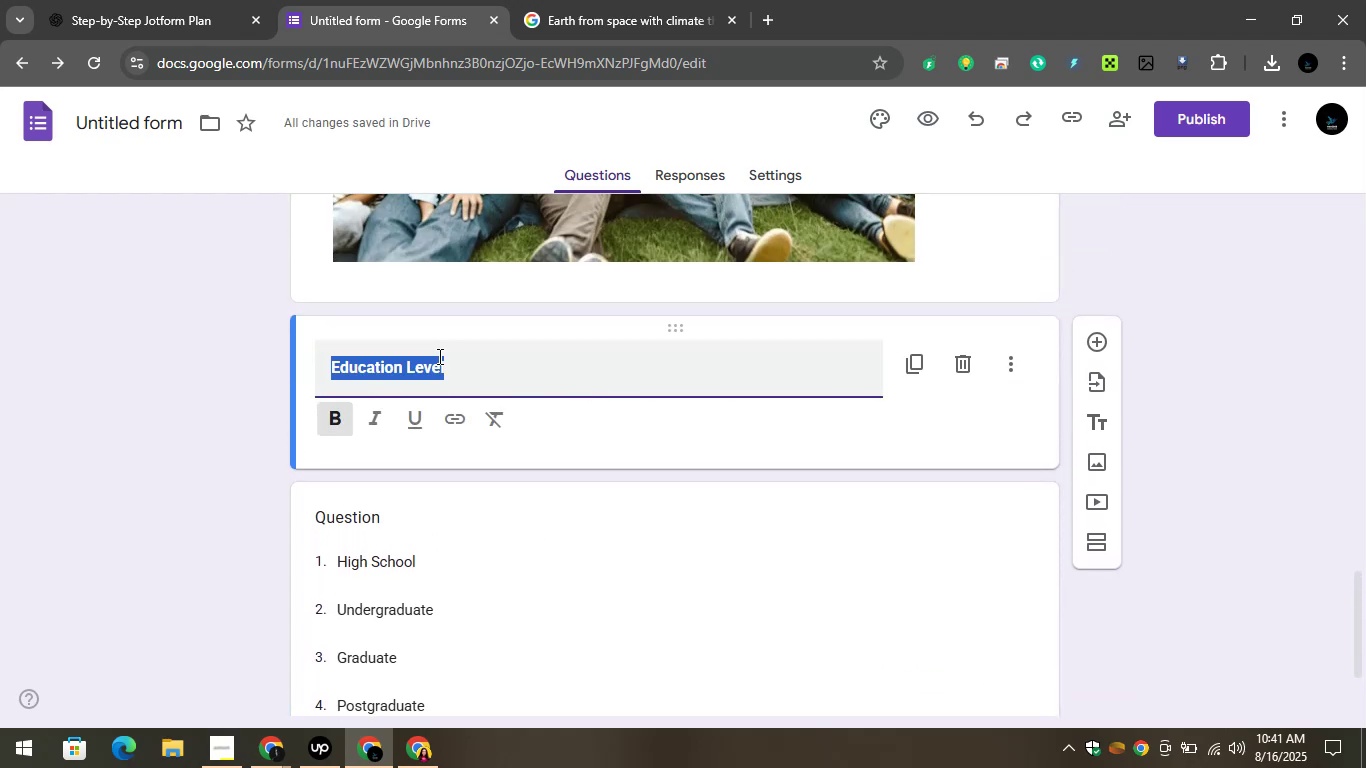 
key(Control+X)
 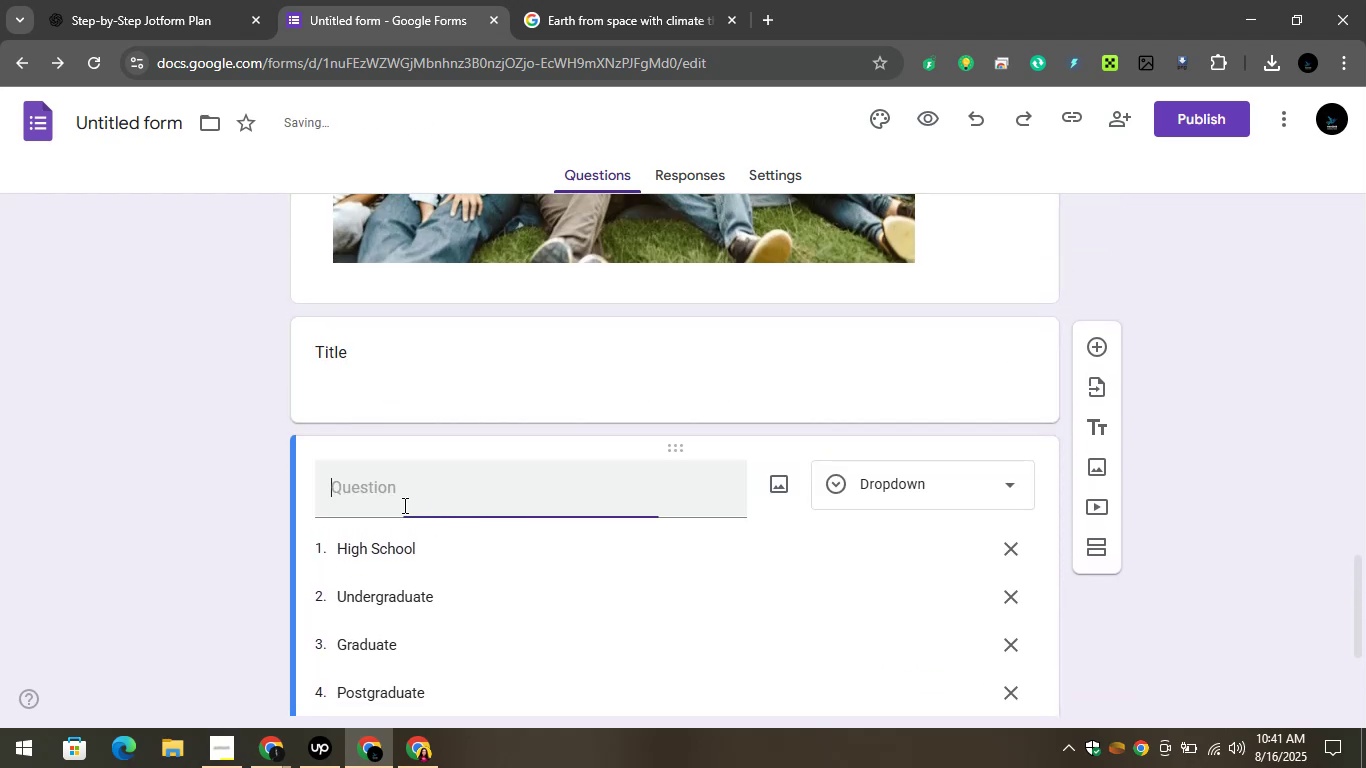 
key(Control+V)
 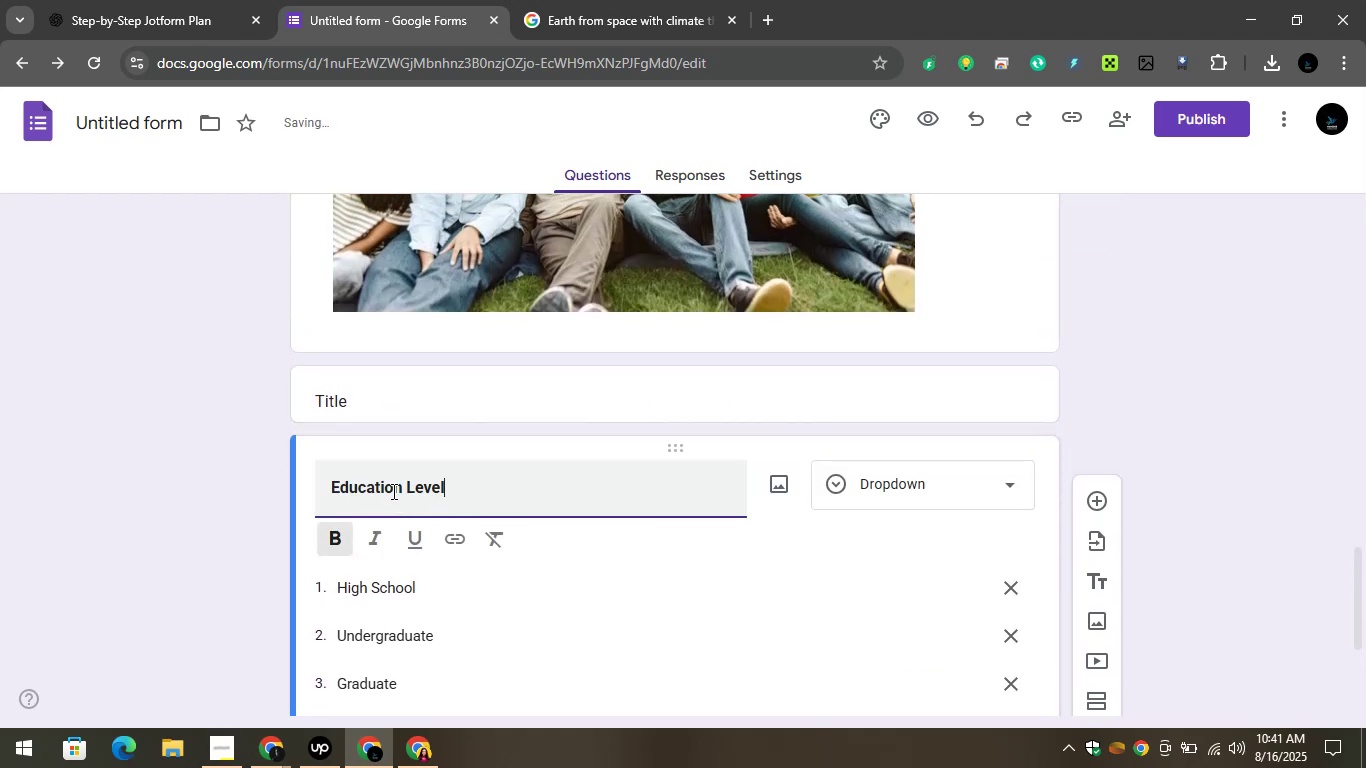 
key(Control+A)
 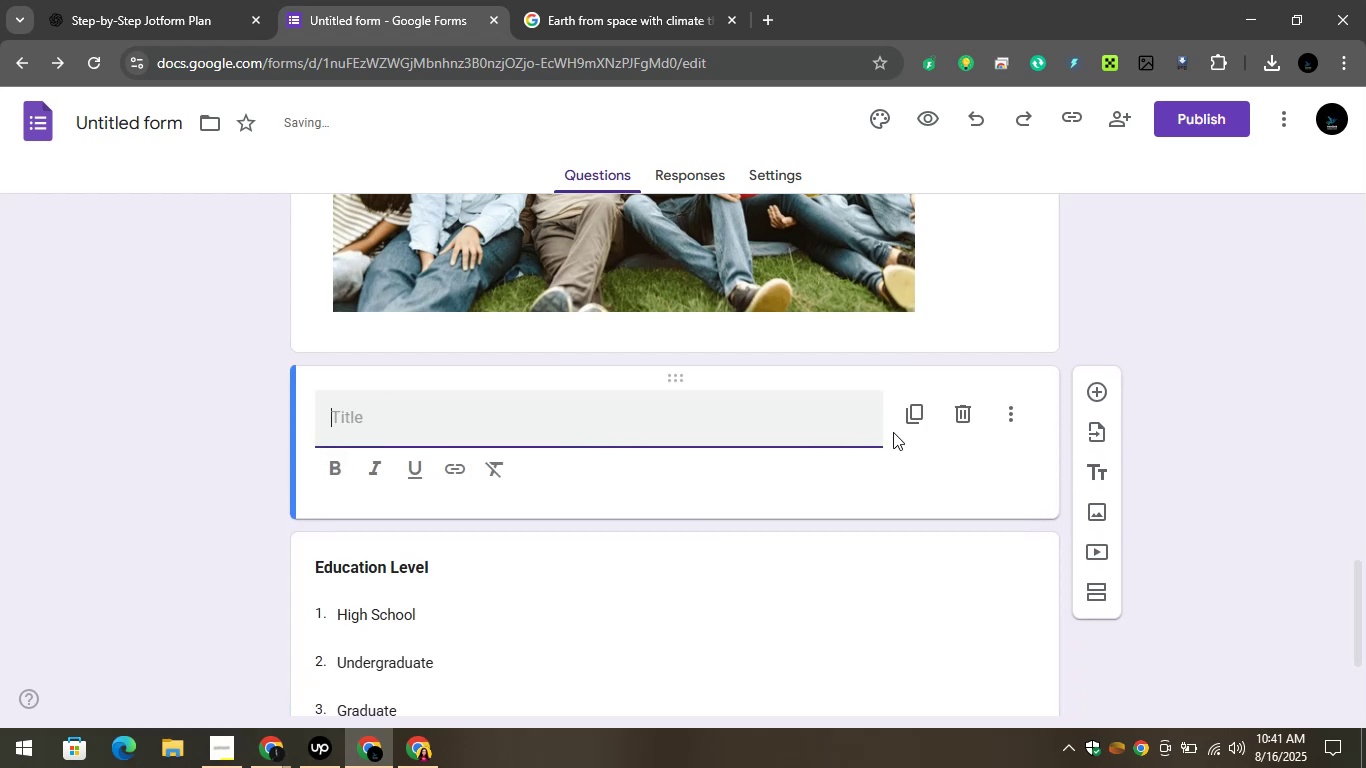 
left_click([966, 416])
 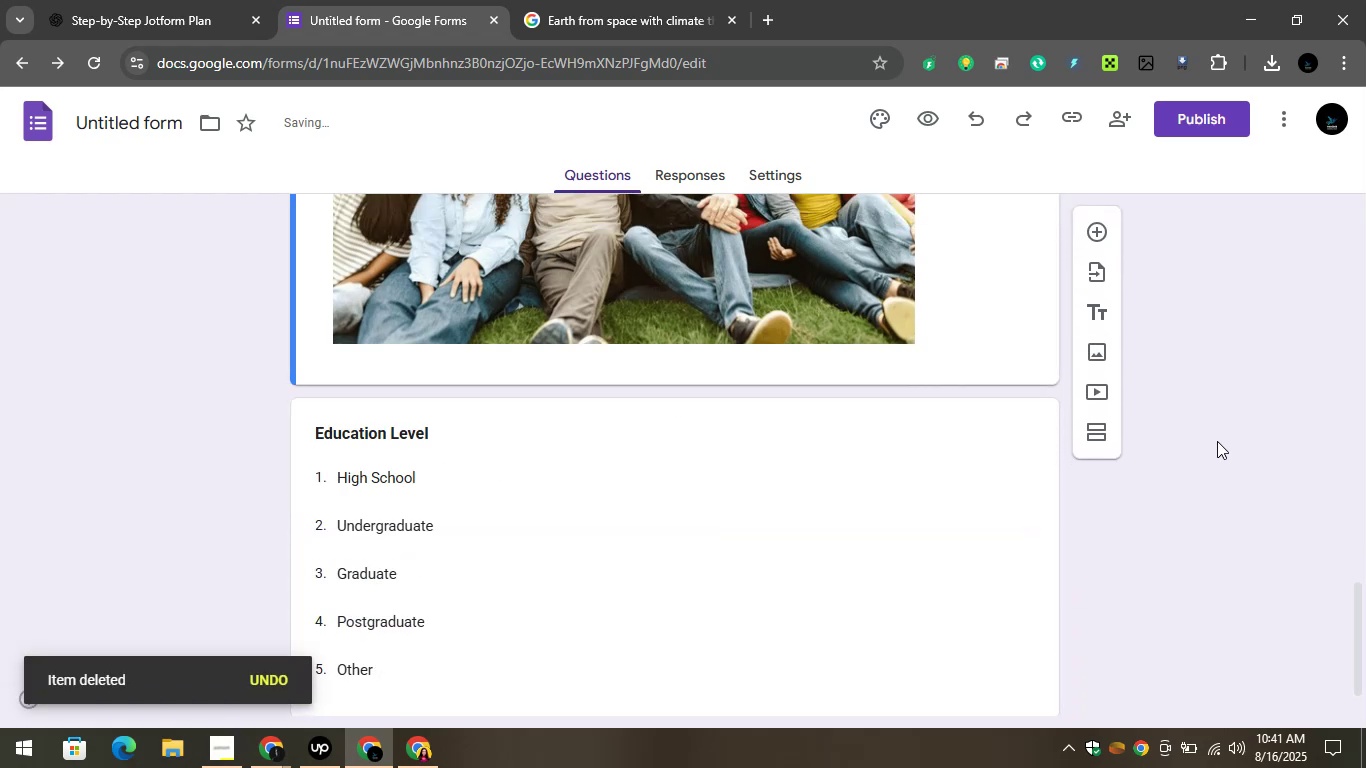 
scroll: coordinate [1233, 448], scroll_direction: down, amount: 2.0
 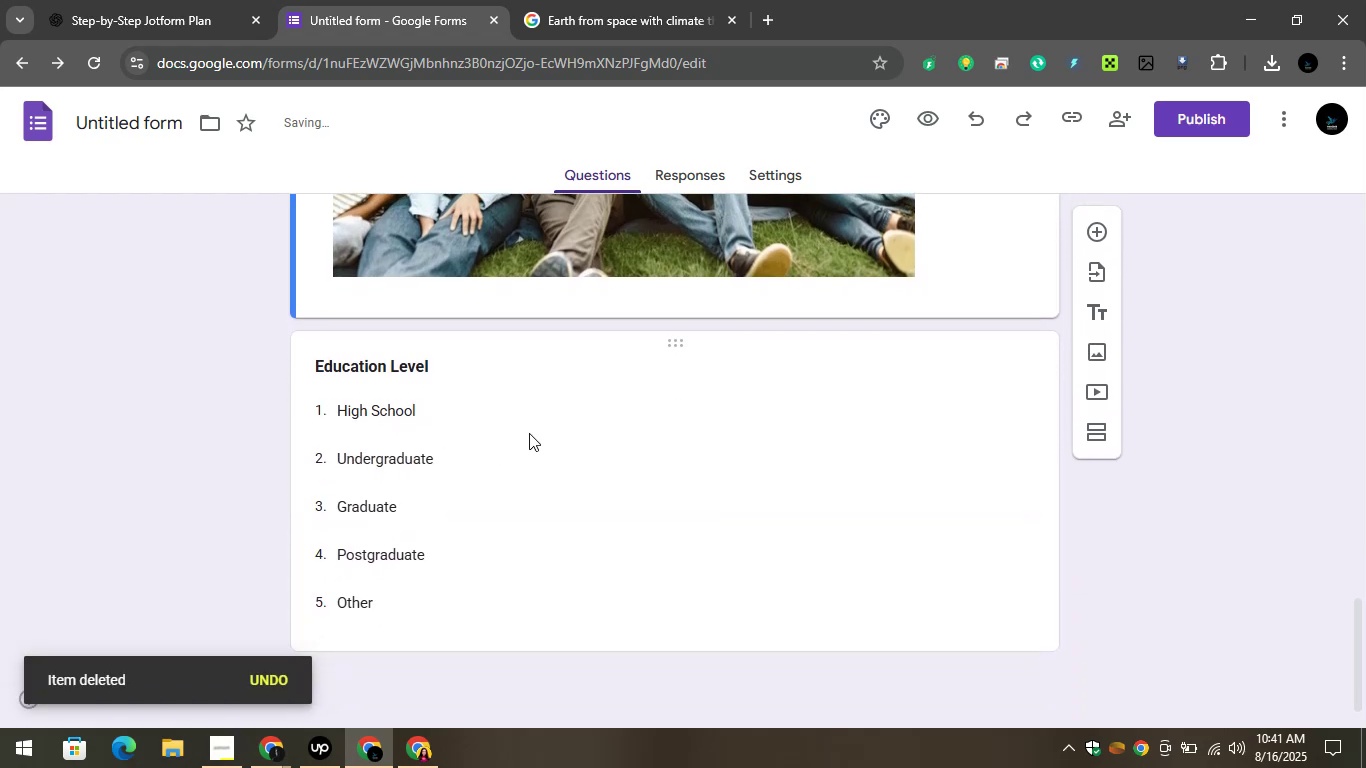 
left_click([425, 424])
 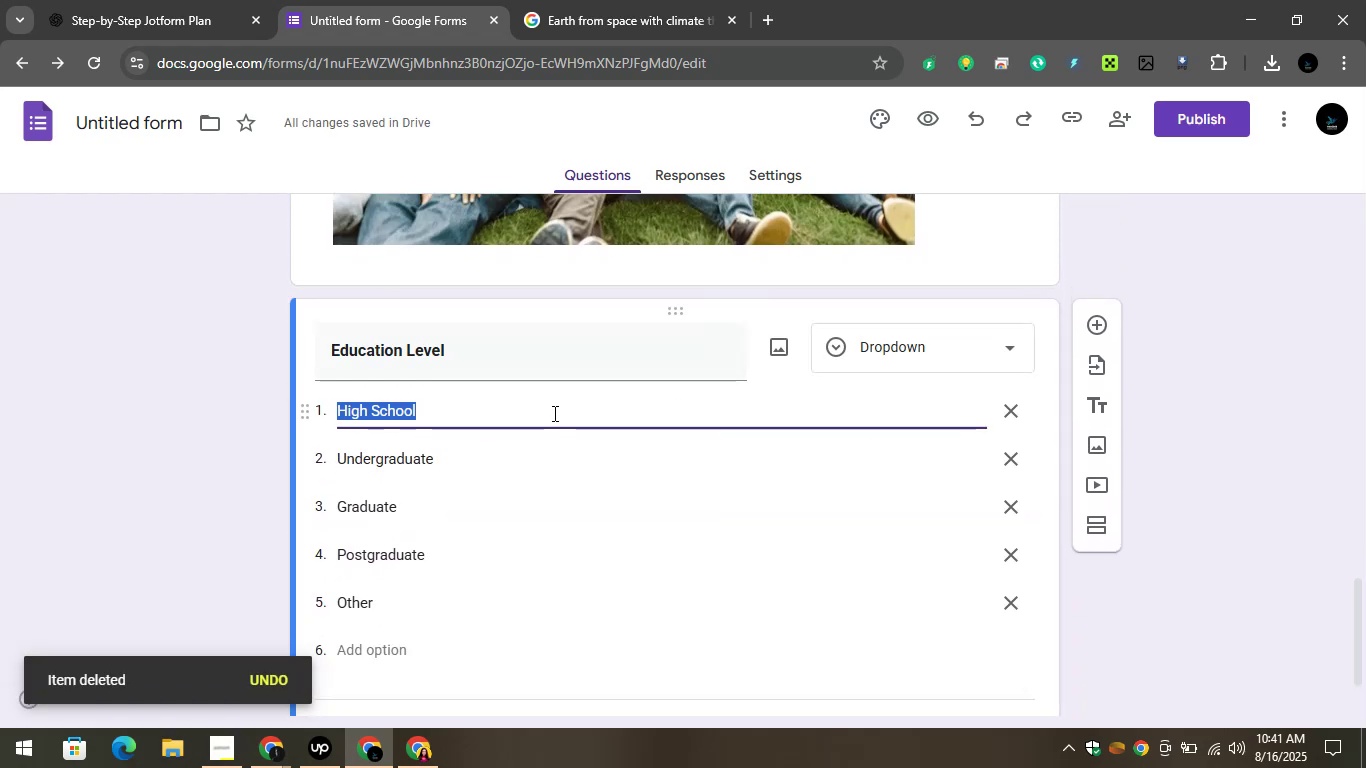 
left_click([553, 399])
 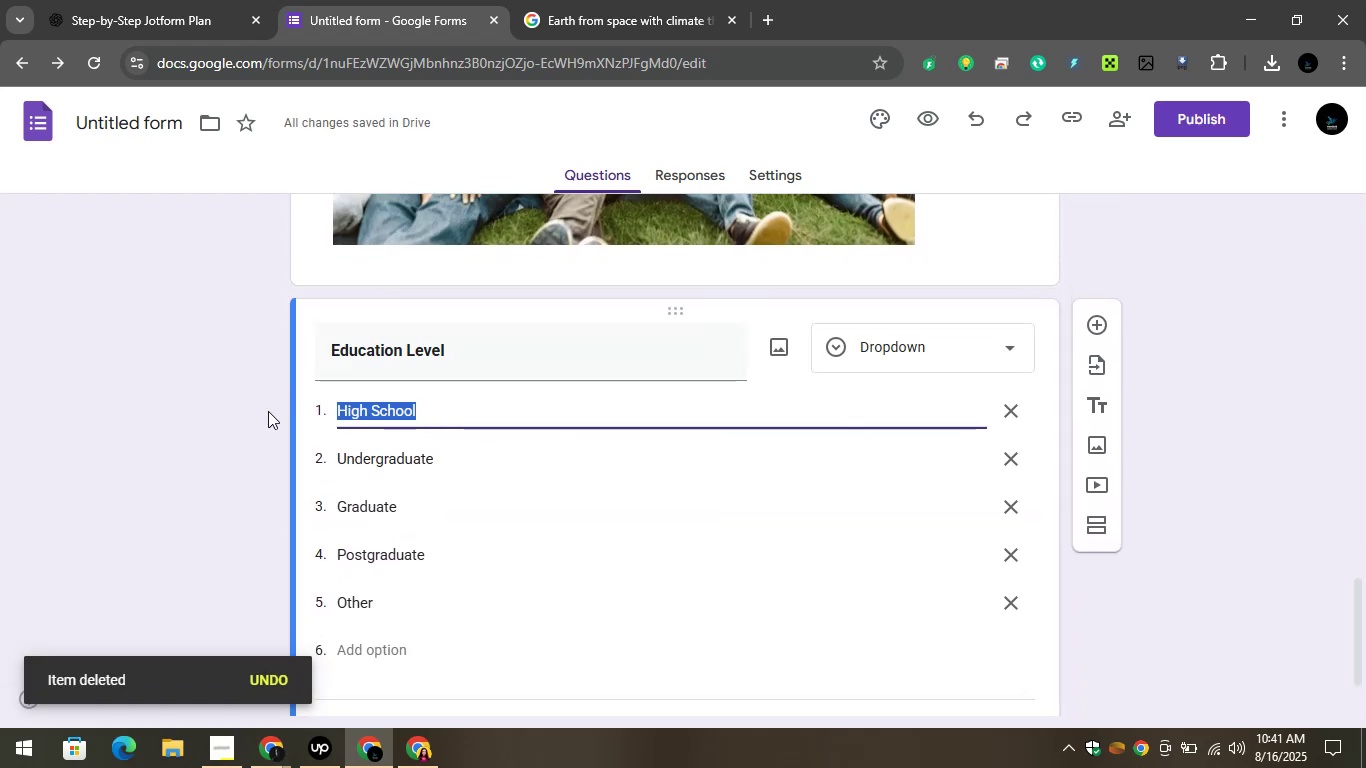 
left_click([268, 411])
 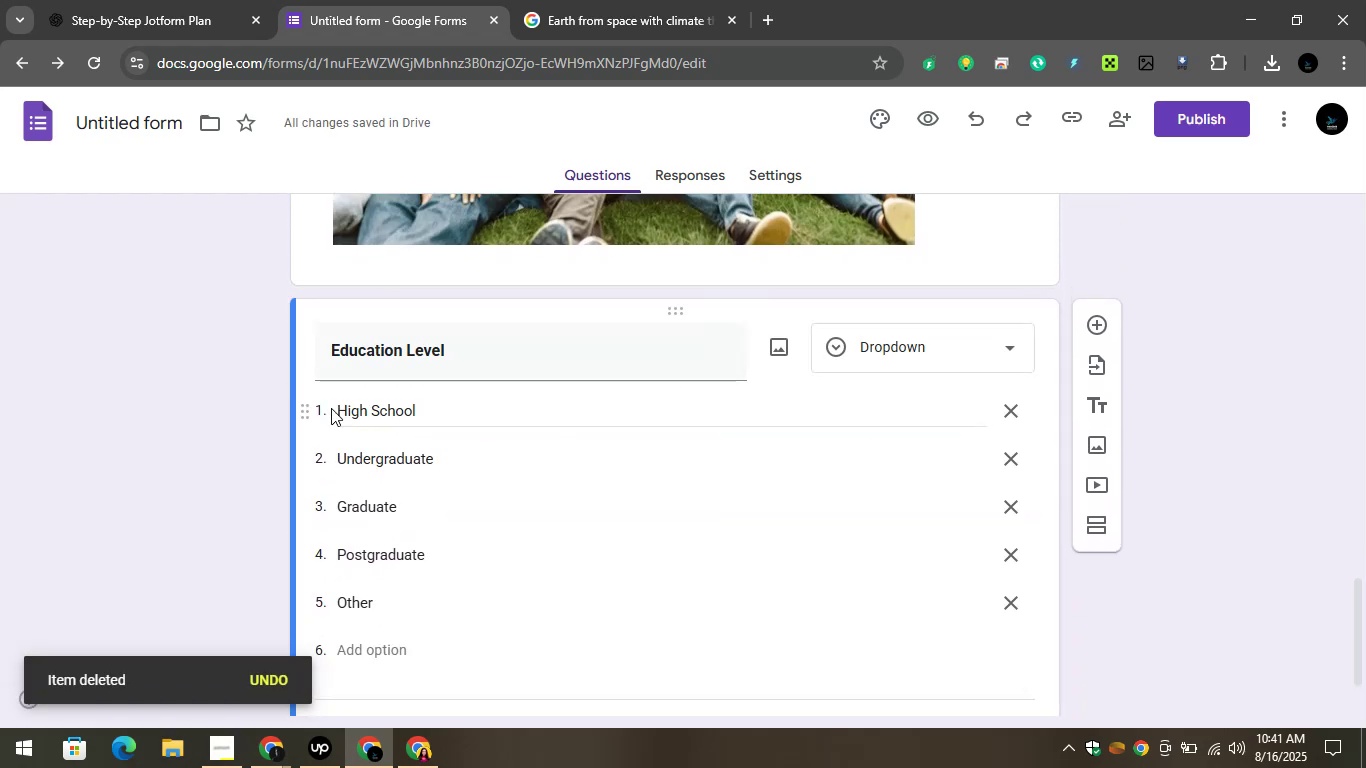 
scroll: coordinate [331, 408], scroll_direction: down, amount: 1.0
 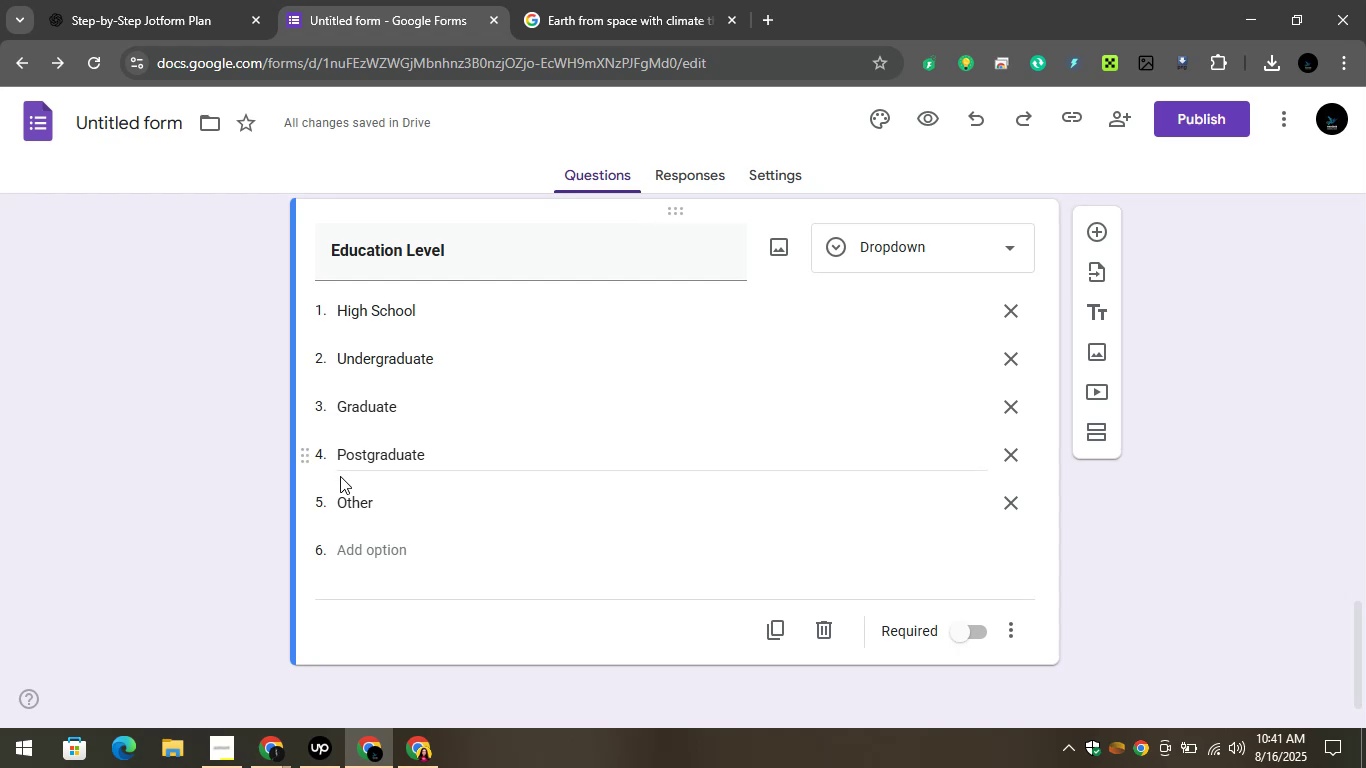 
left_click([221, 442])
 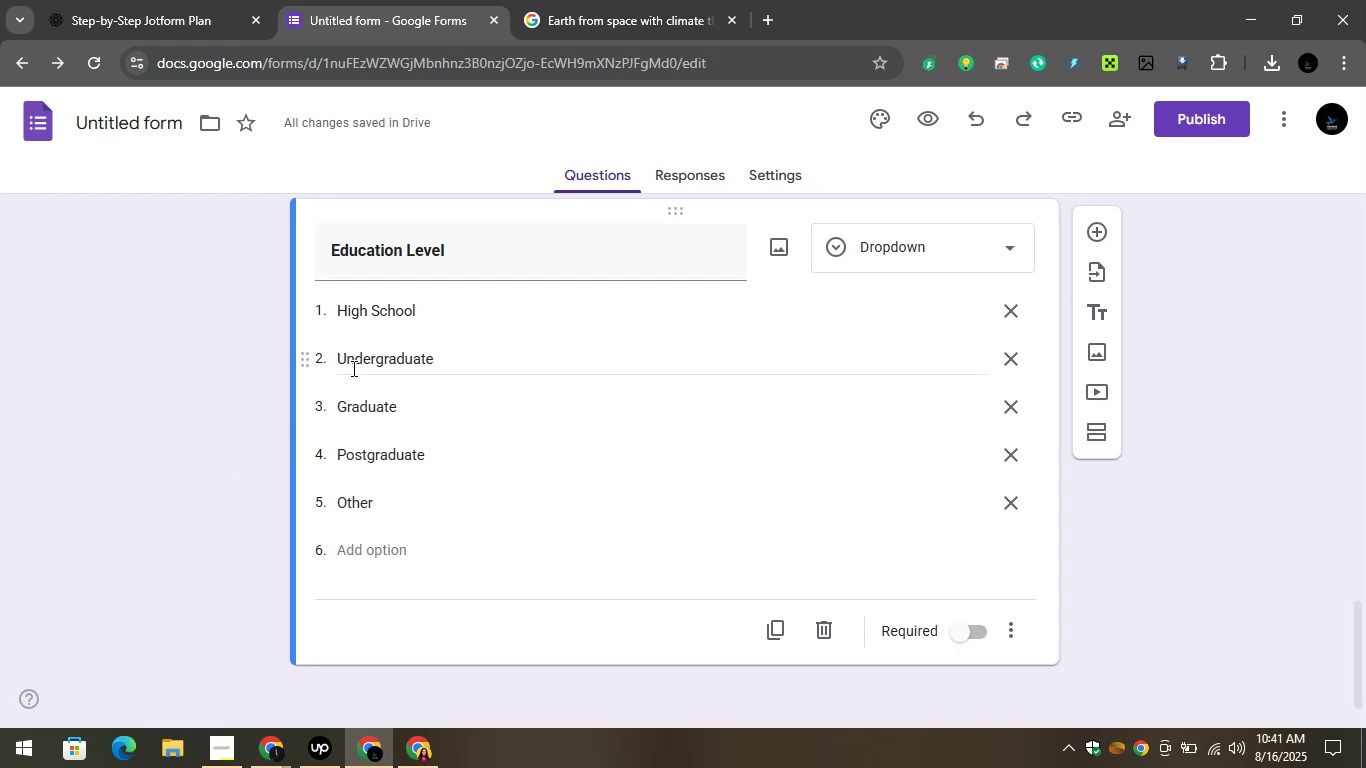 
left_click([949, 235])
 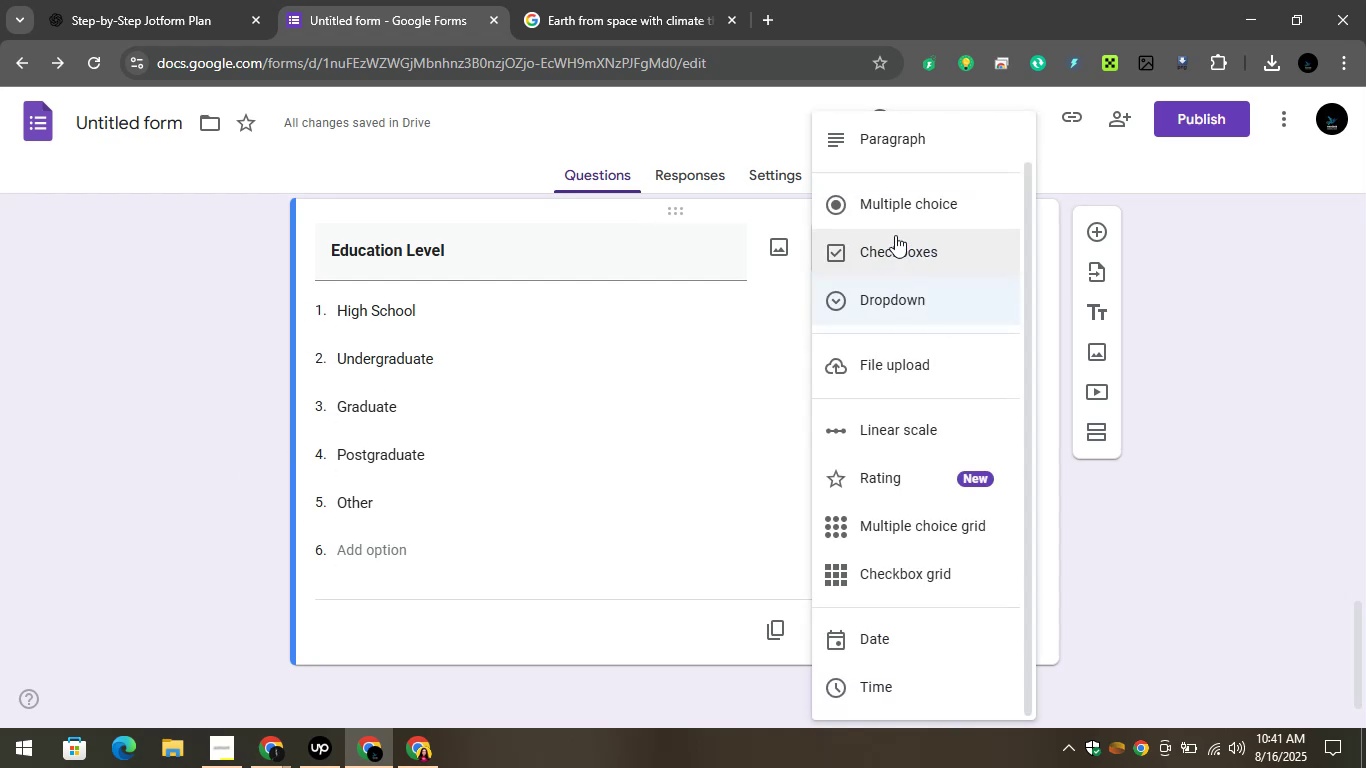 
left_click([891, 212])
 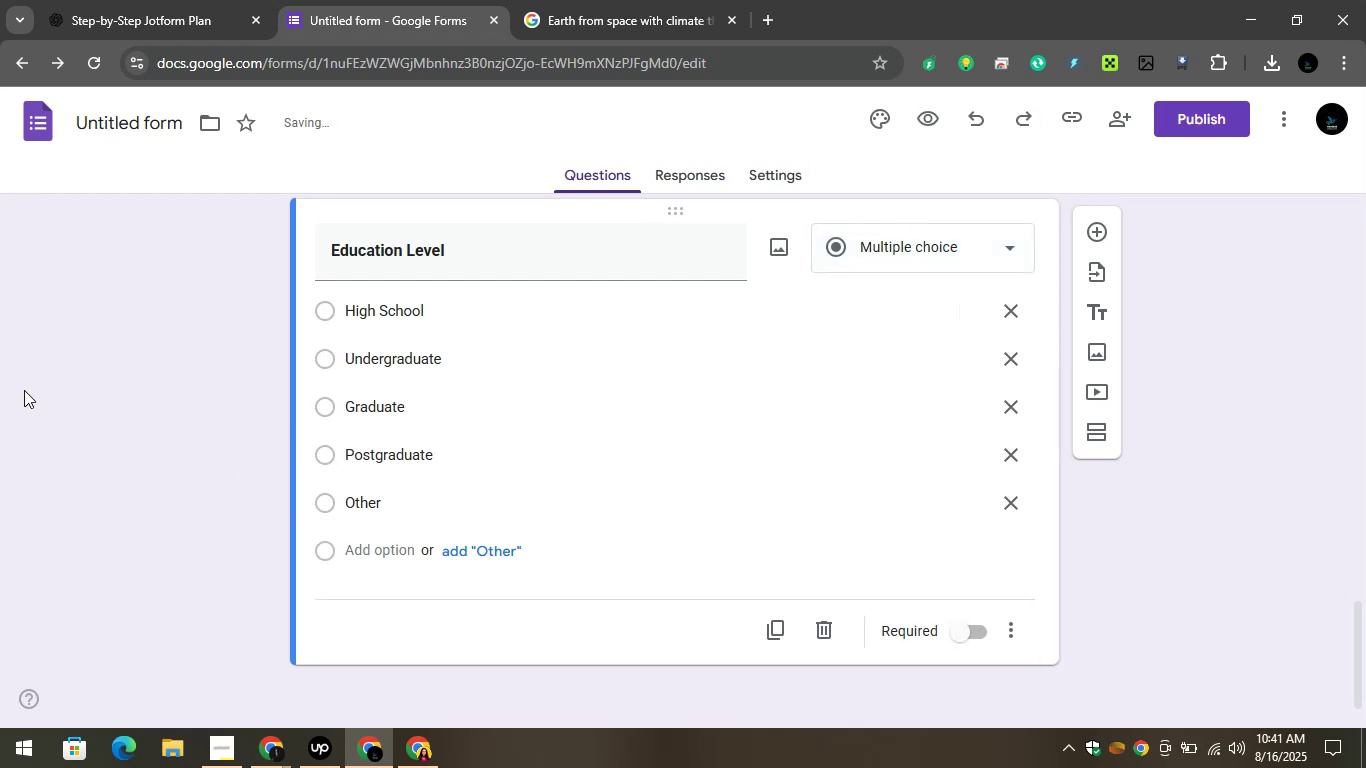 
left_click([24, 388])
 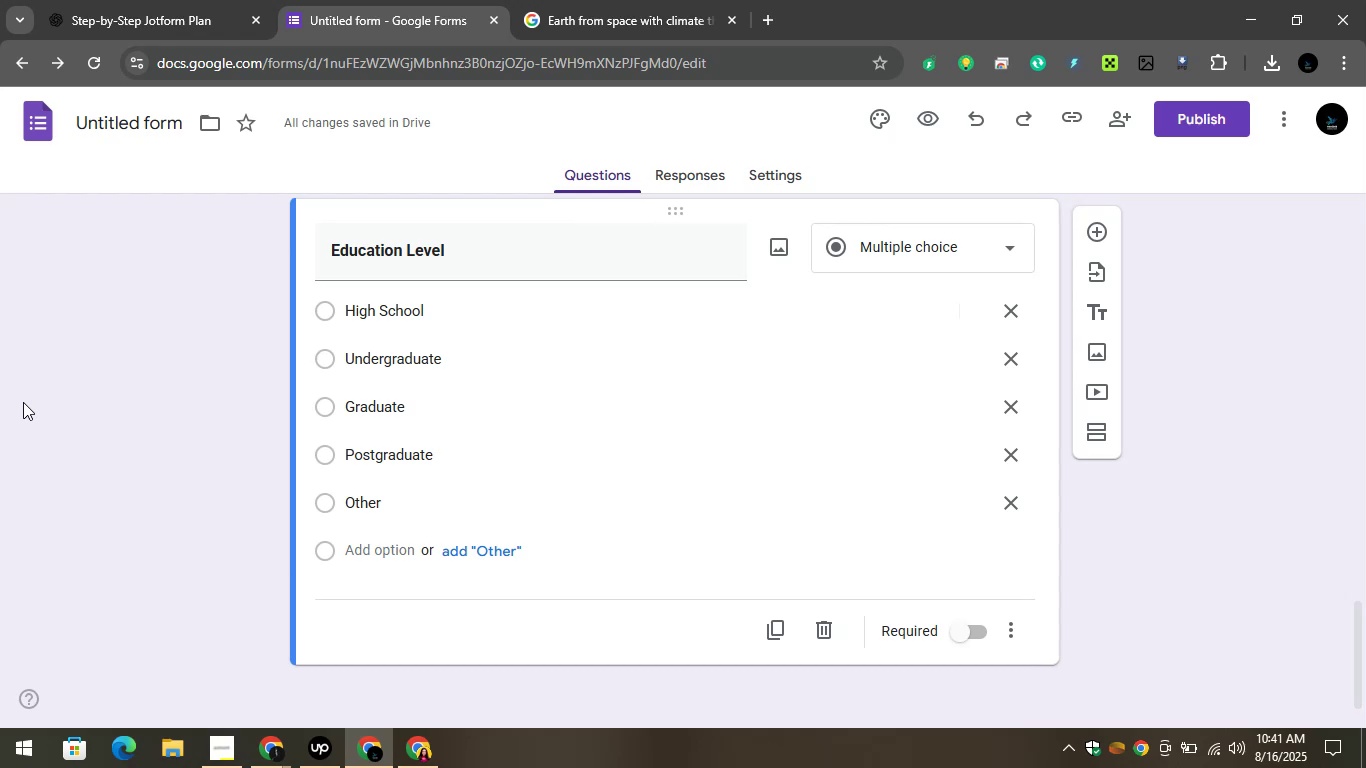 
scroll: coordinate [28, 411], scroll_direction: up, amount: 2.0
 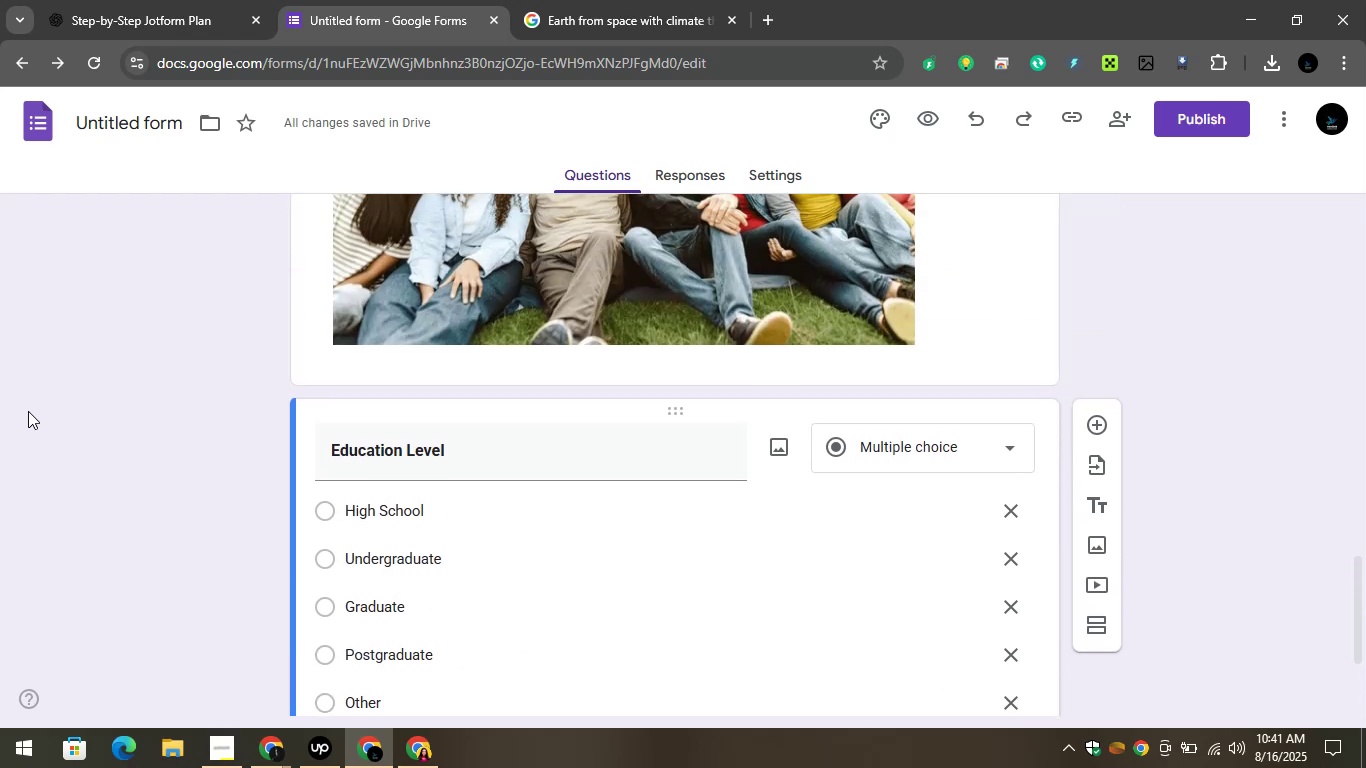 
scroll: coordinate [28, 411], scroll_direction: down, amount: 4.0
 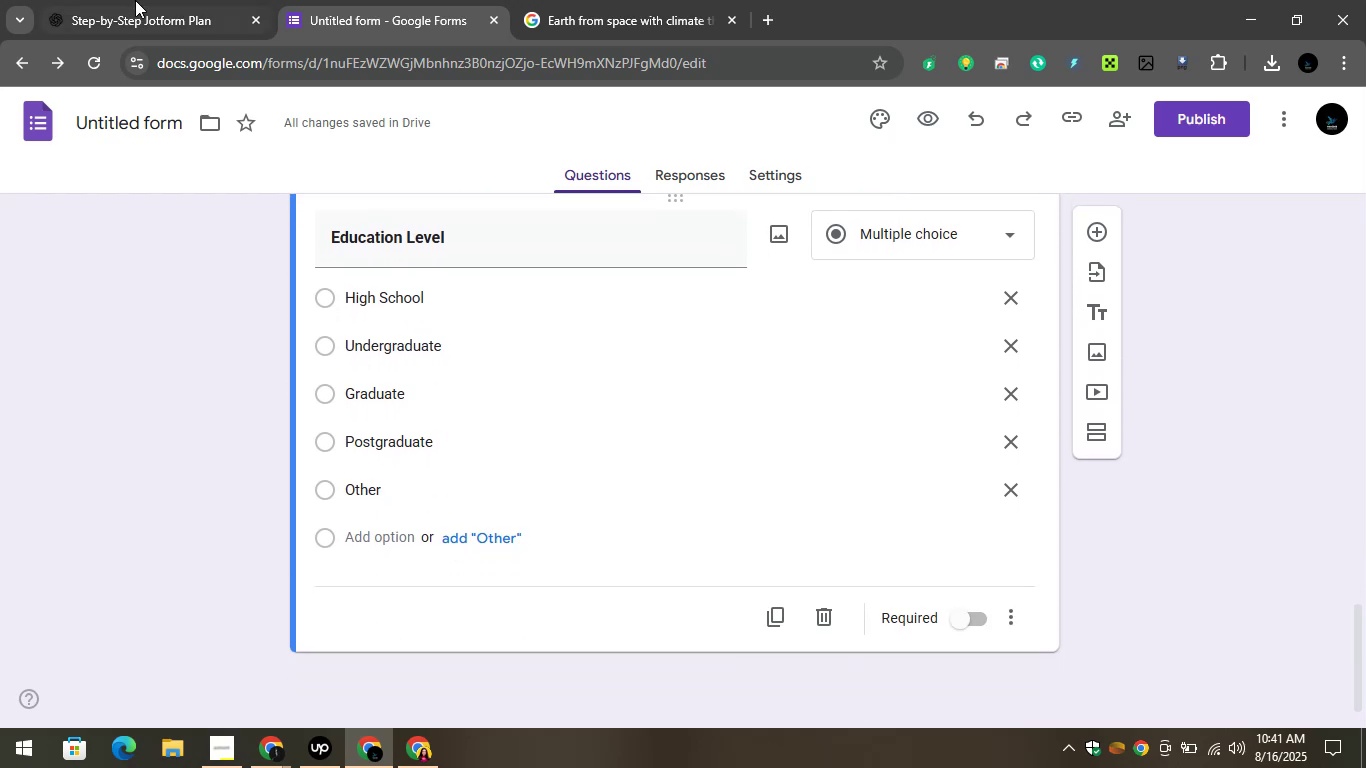 
left_click([136, 0])
 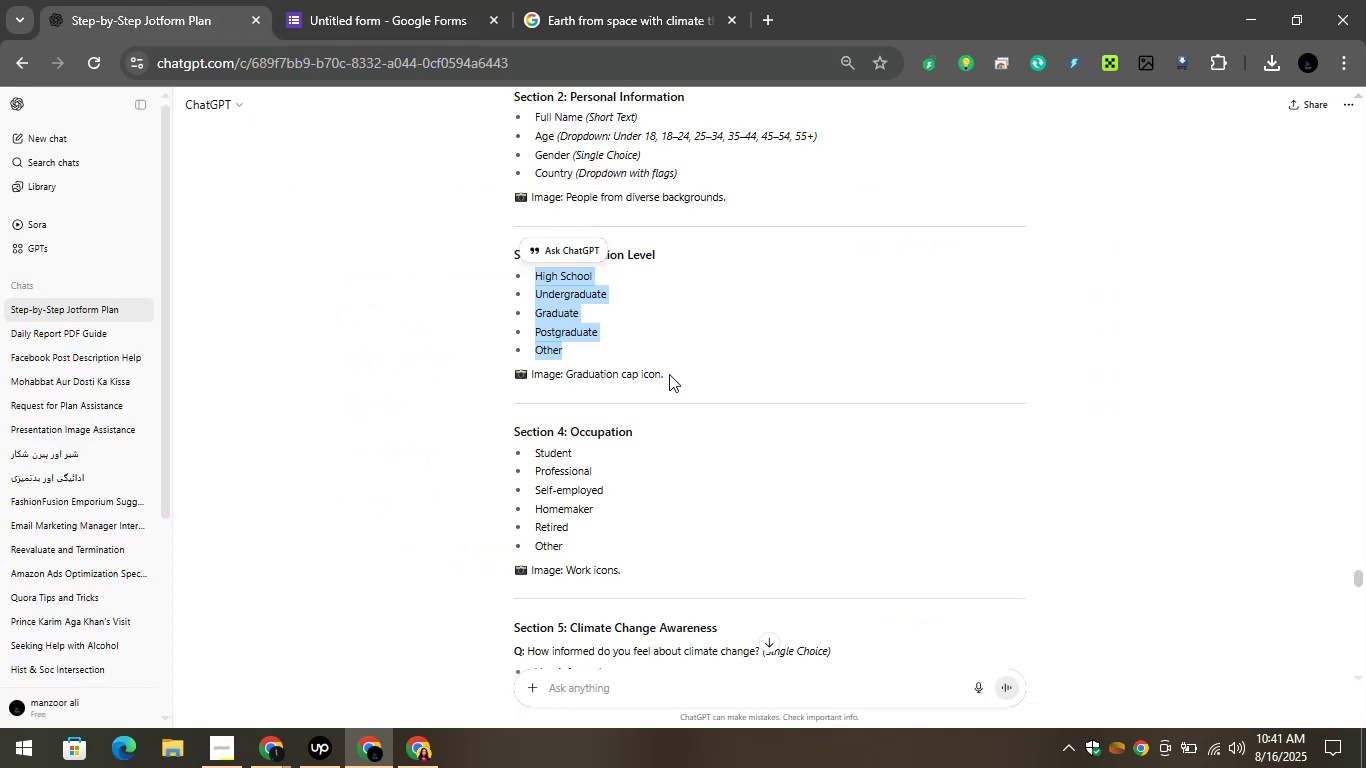 
left_click([665, 374])
 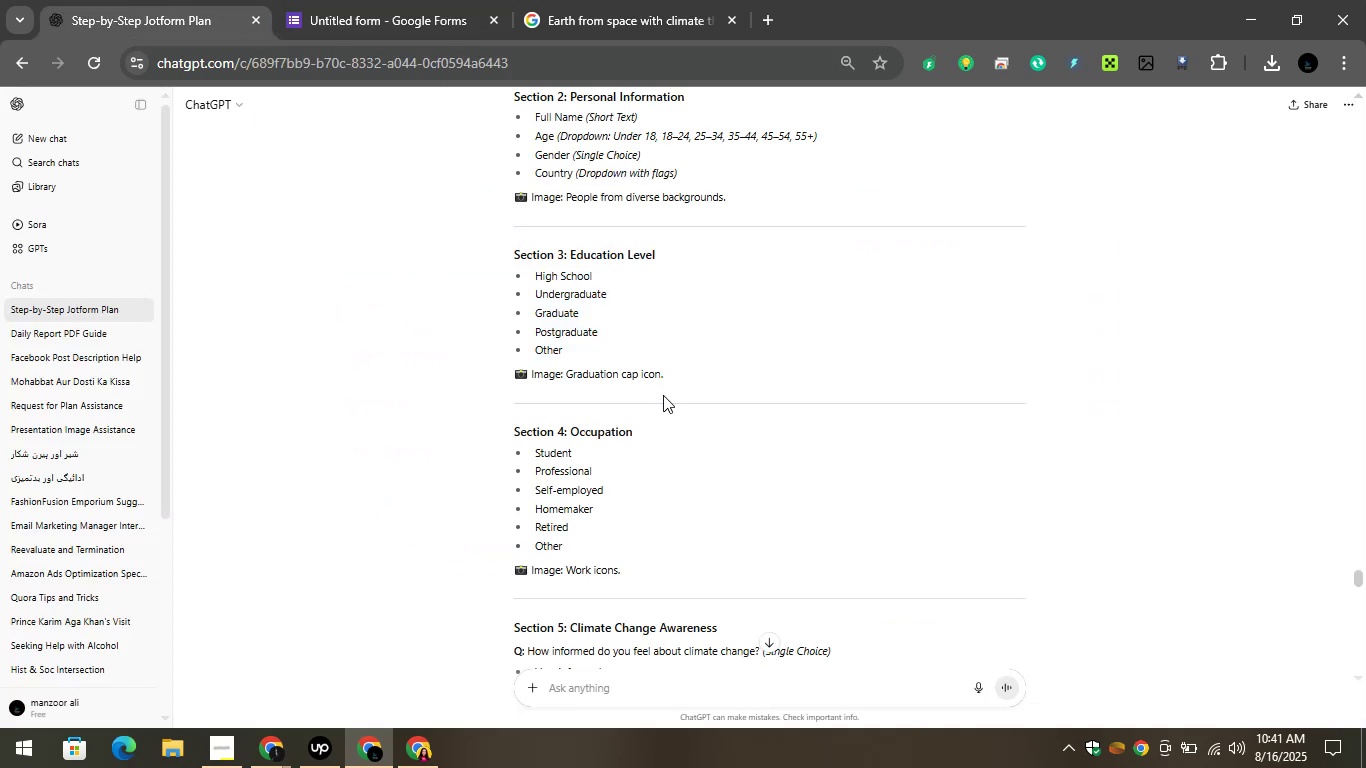 
scroll: coordinate [664, 413], scroll_direction: down, amount: 1.0
 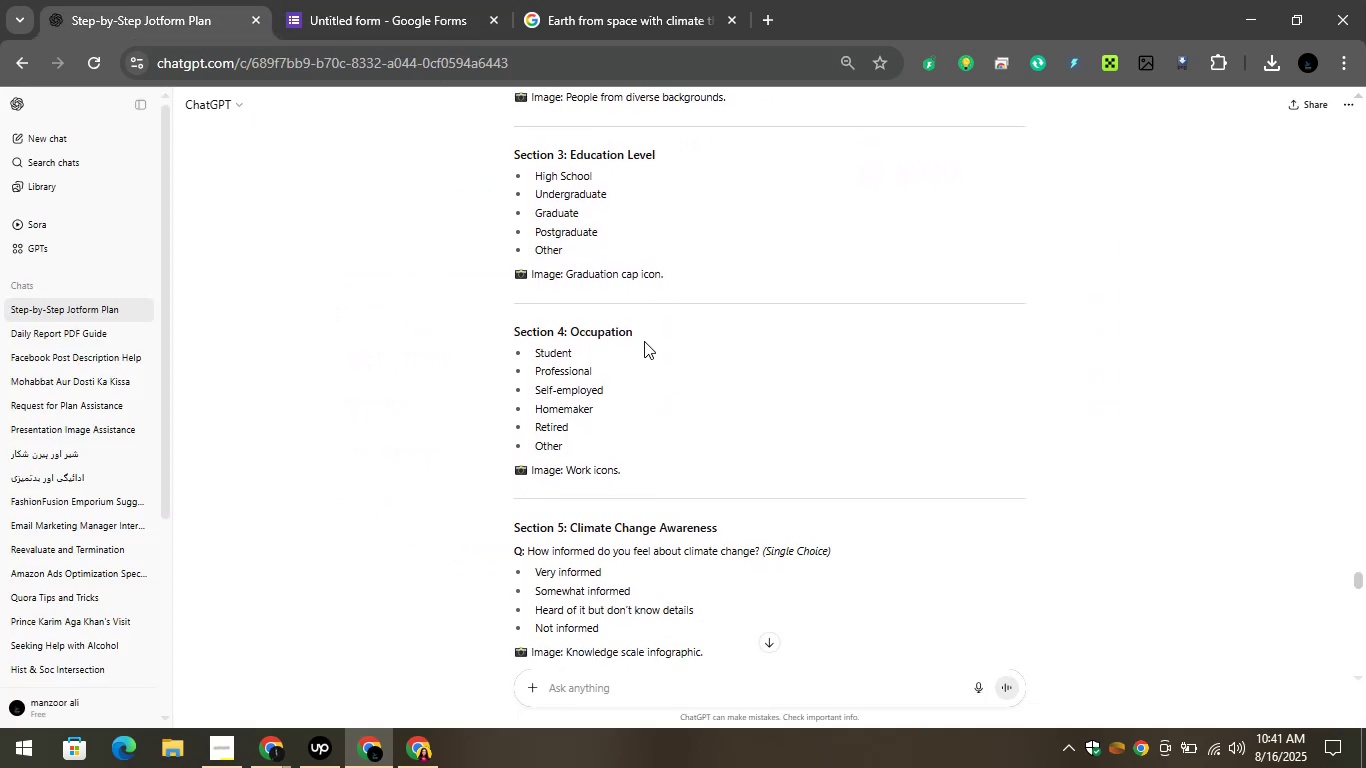 
left_click_drag(start_coordinate=[637, 336], to_coordinate=[570, 333])
 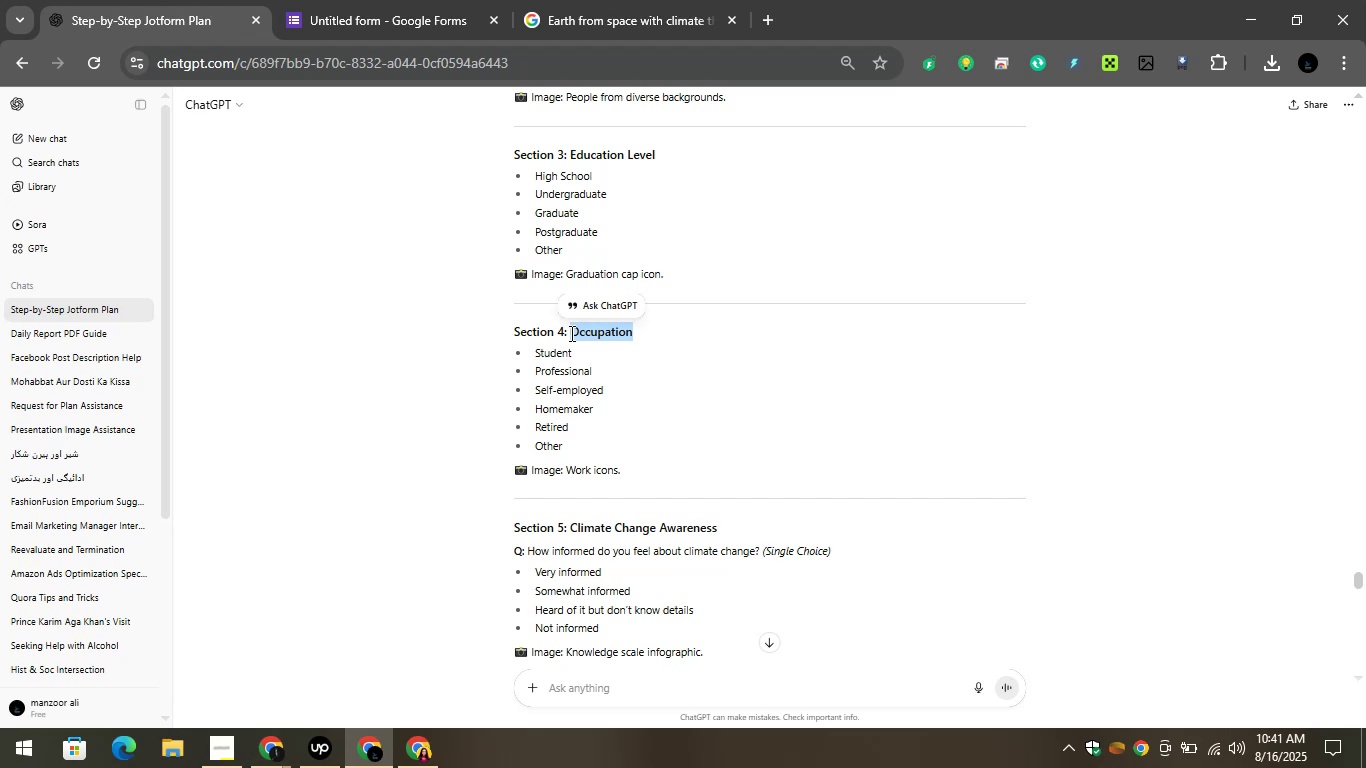 
key(Control+C)
 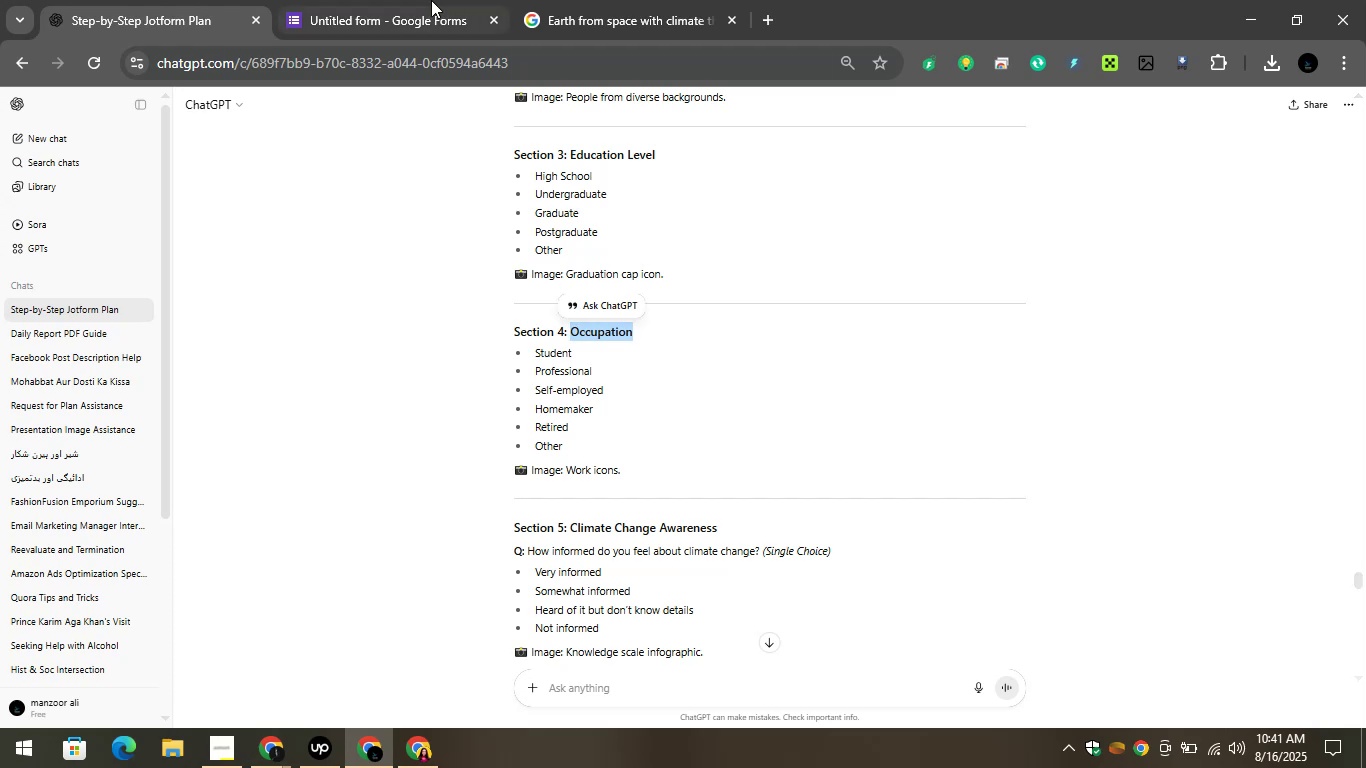 
left_click([400, 1])
 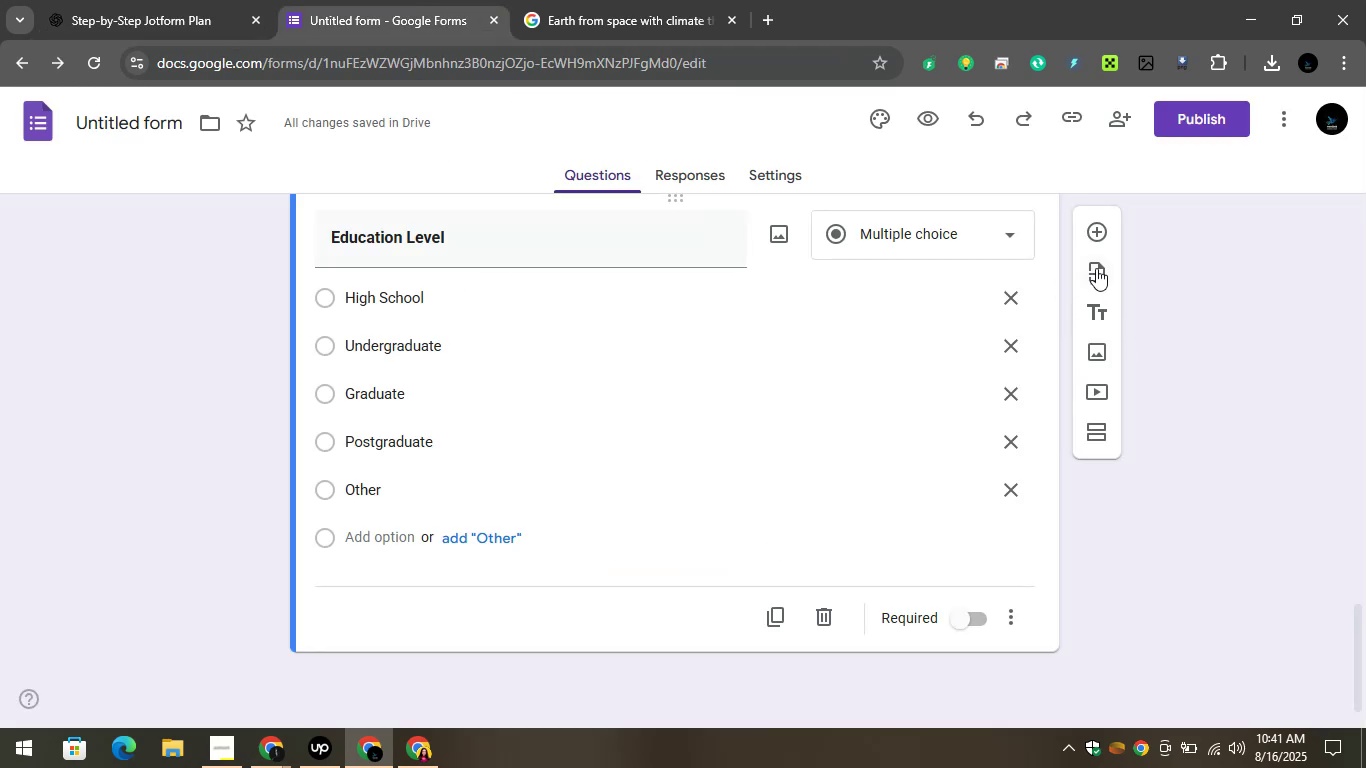 
left_click([1092, 240])
 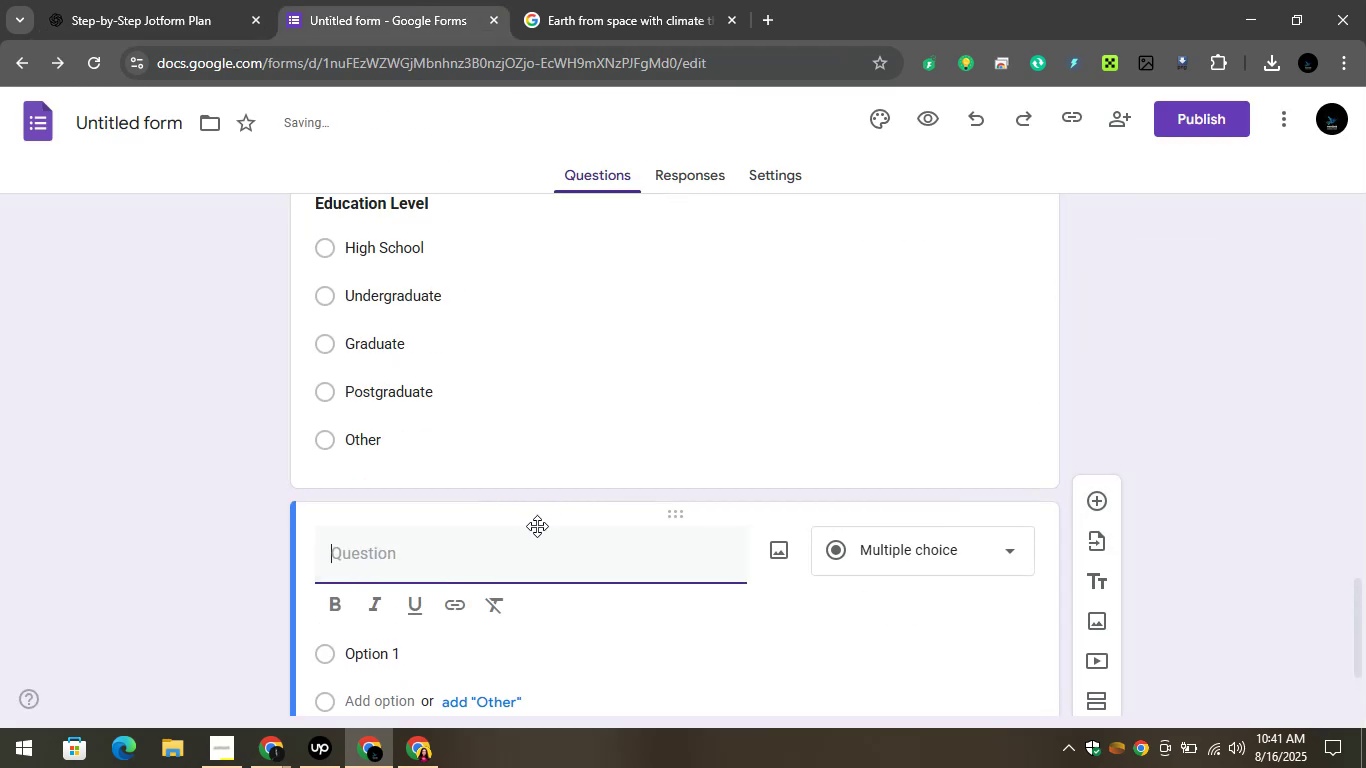 
key(Control+V)
 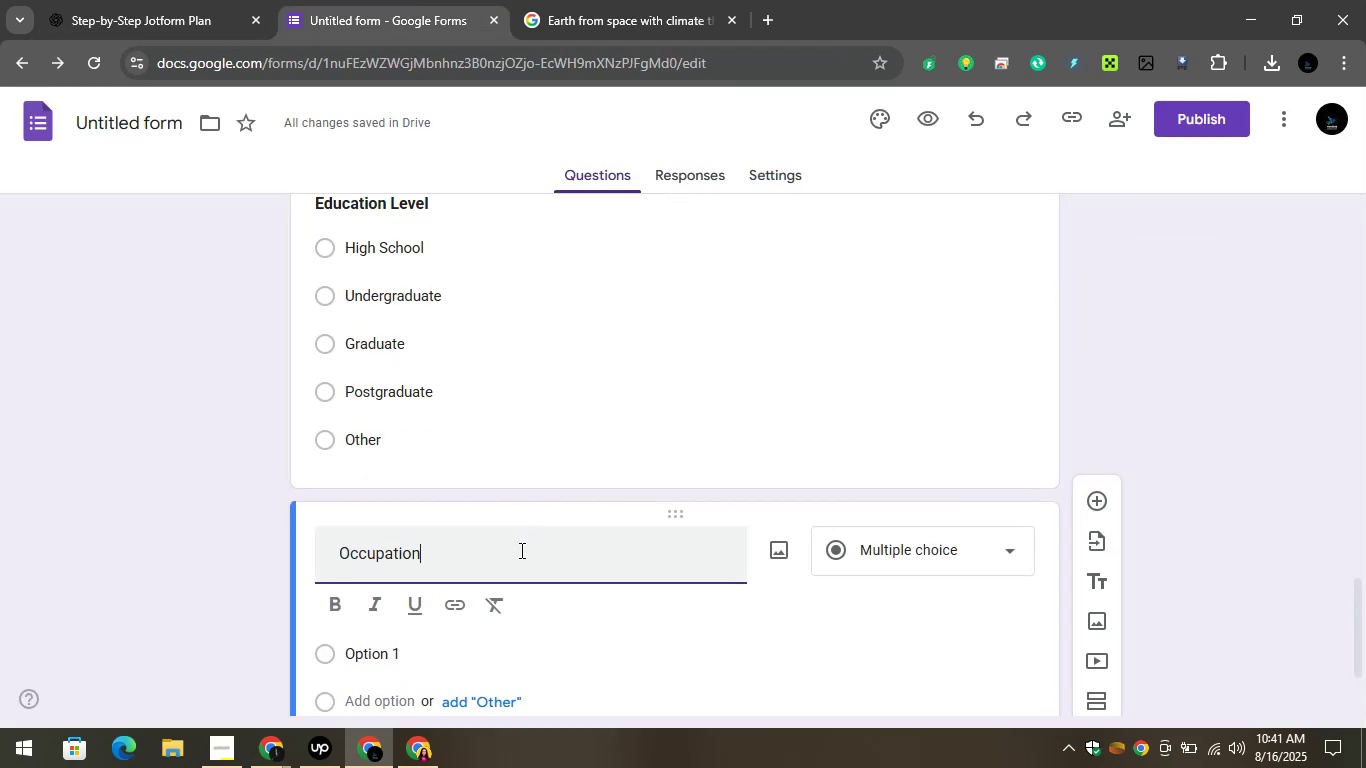 
key(Control+A)
 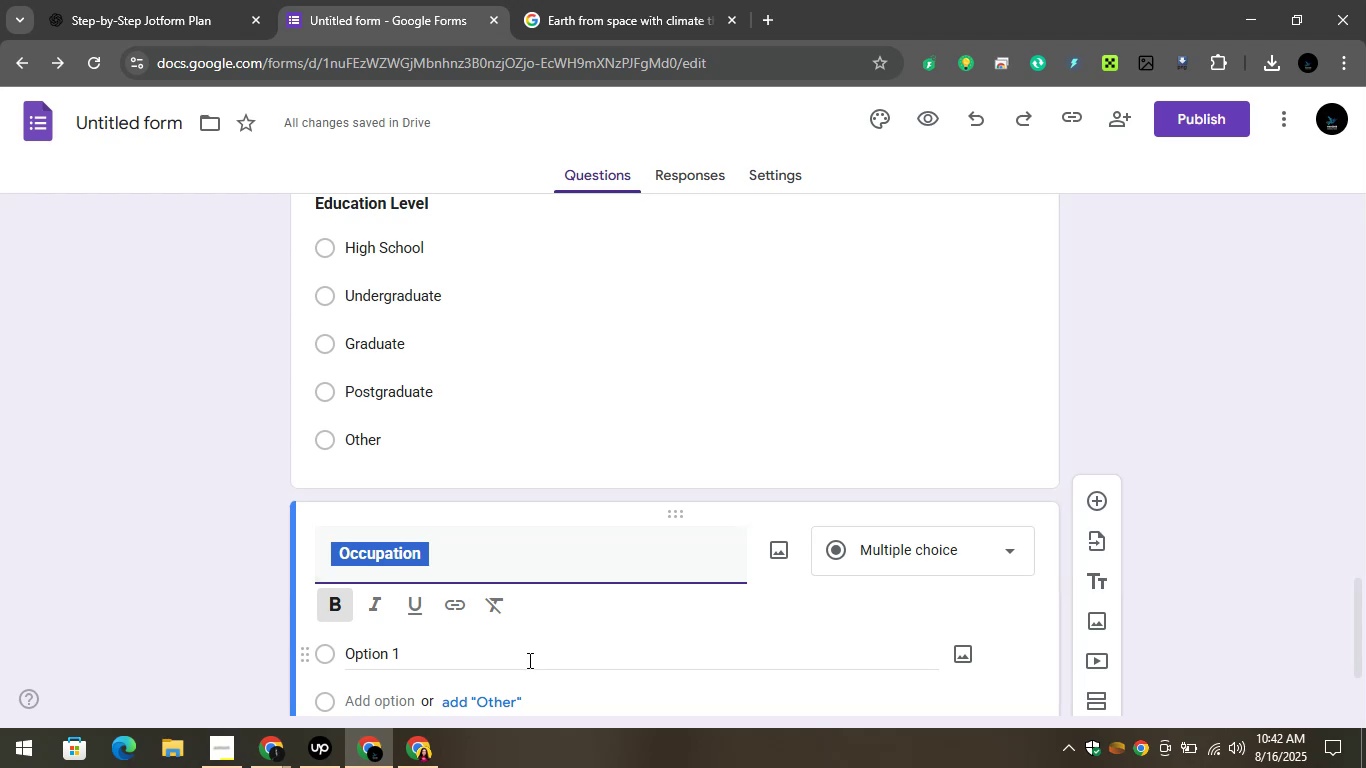 
wait(35.85)
 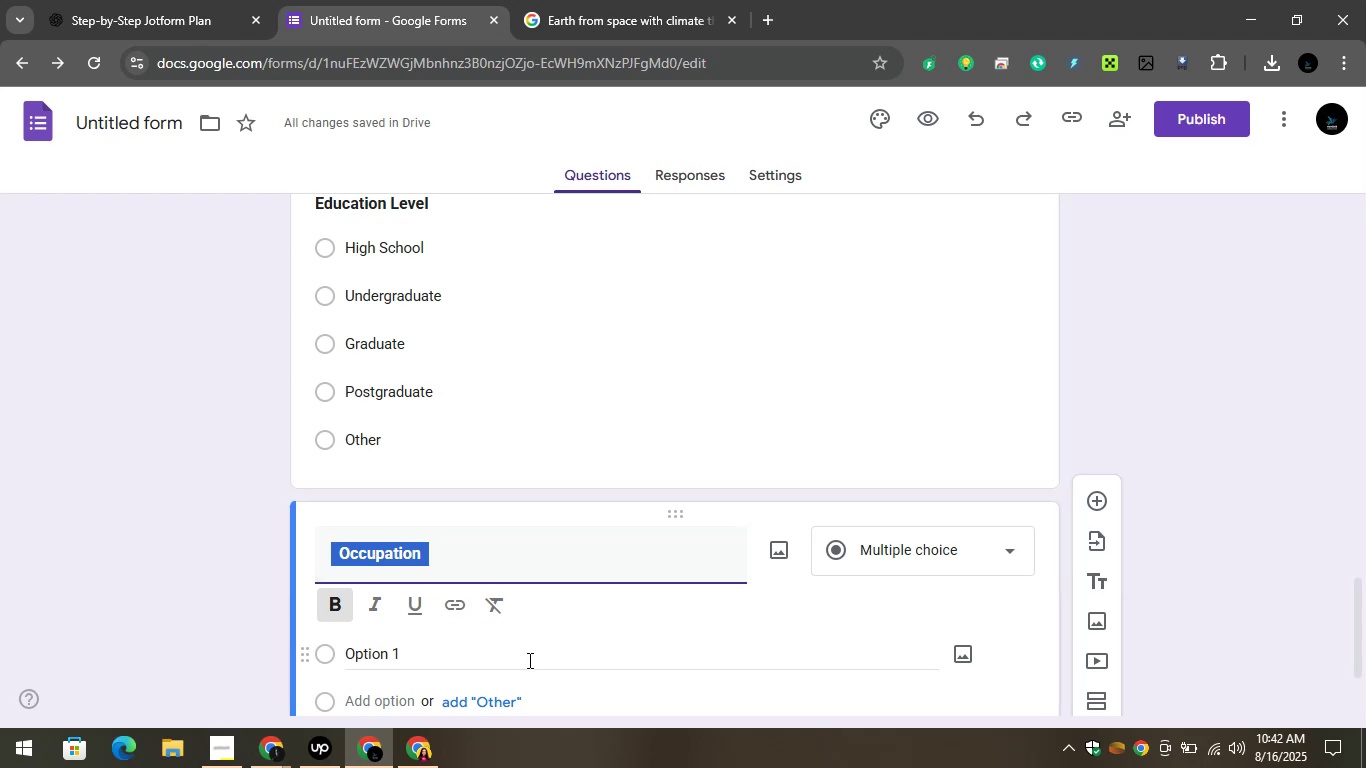 
left_click_drag(start_coordinate=[731, 271], to_coordinate=[722, 271])
 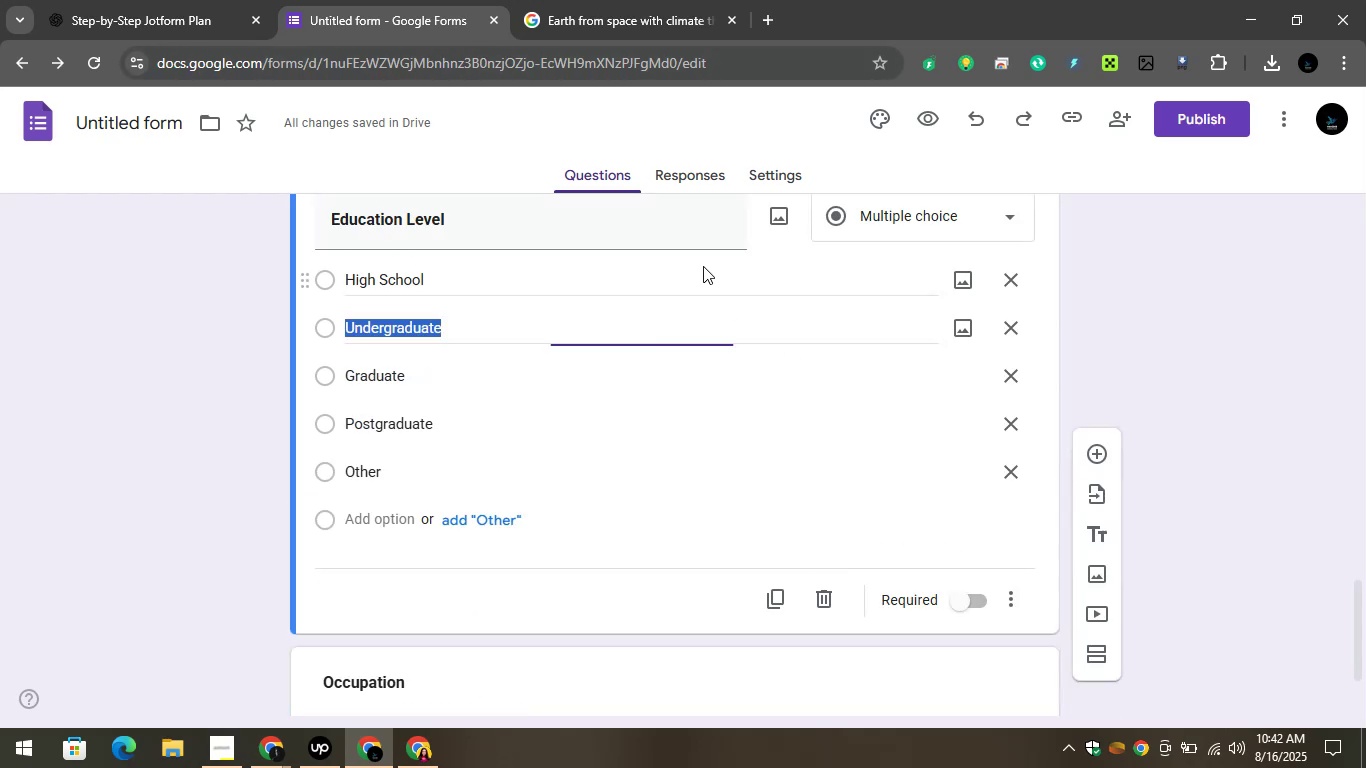 
scroll: coordinate [294, 383], scroll_direction: down, amount: 5.0
 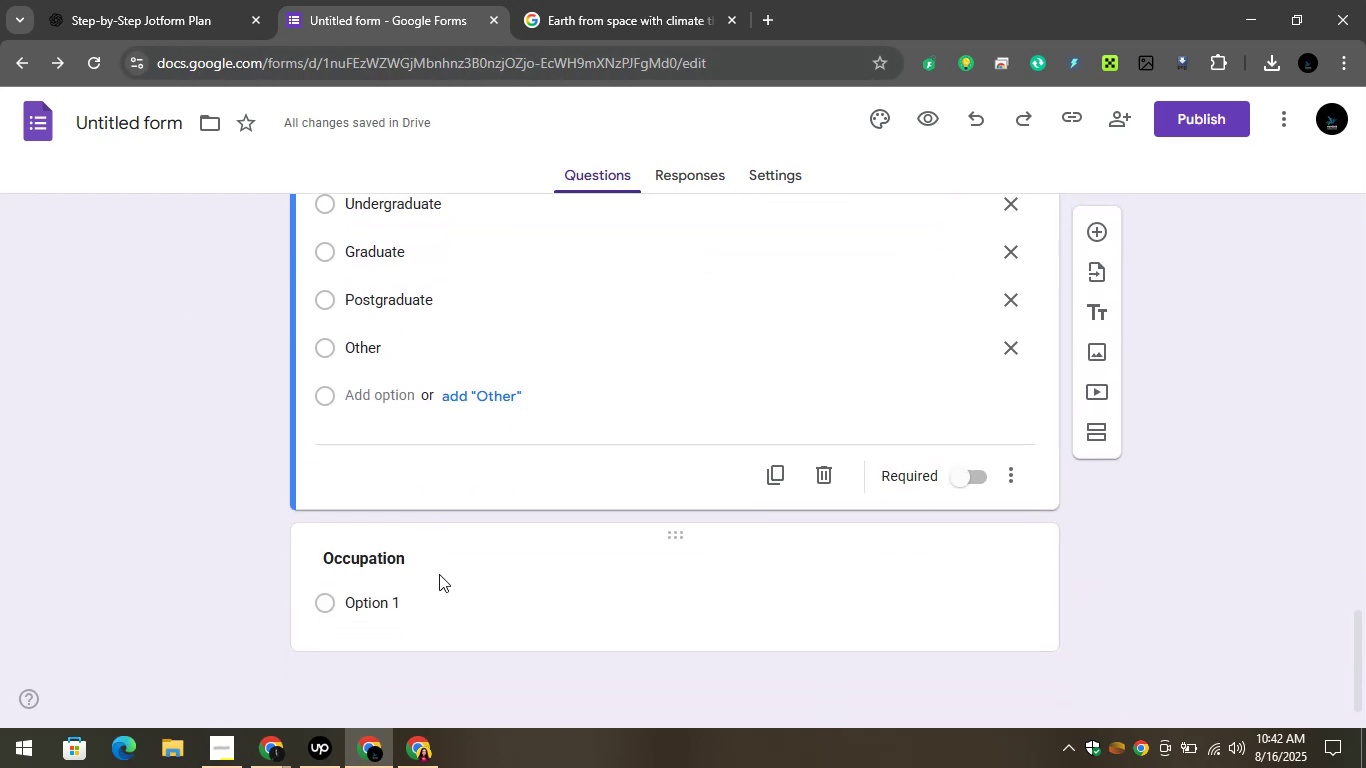 
left_click([437, 576])
 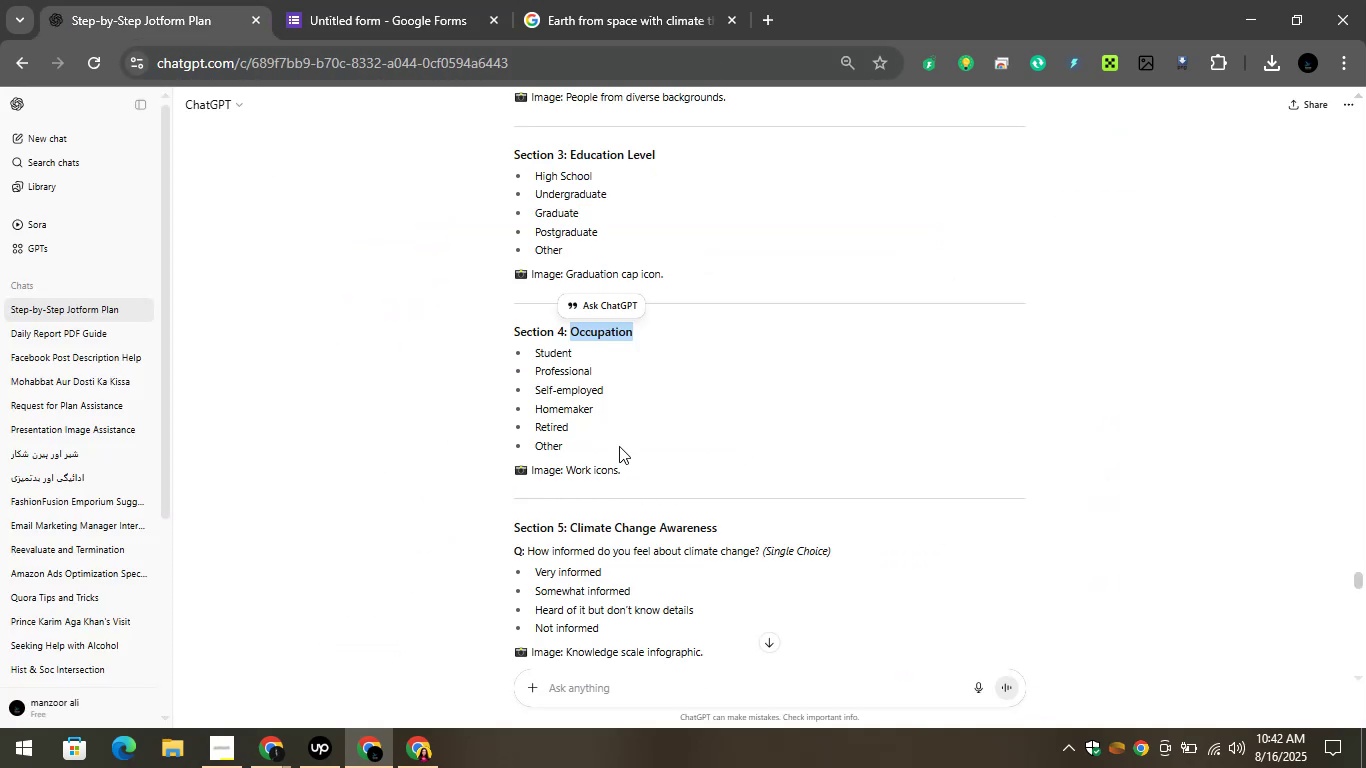 
left_click_drag(start_coordinate=[571, 447], to_coordinate=[509, 359])
 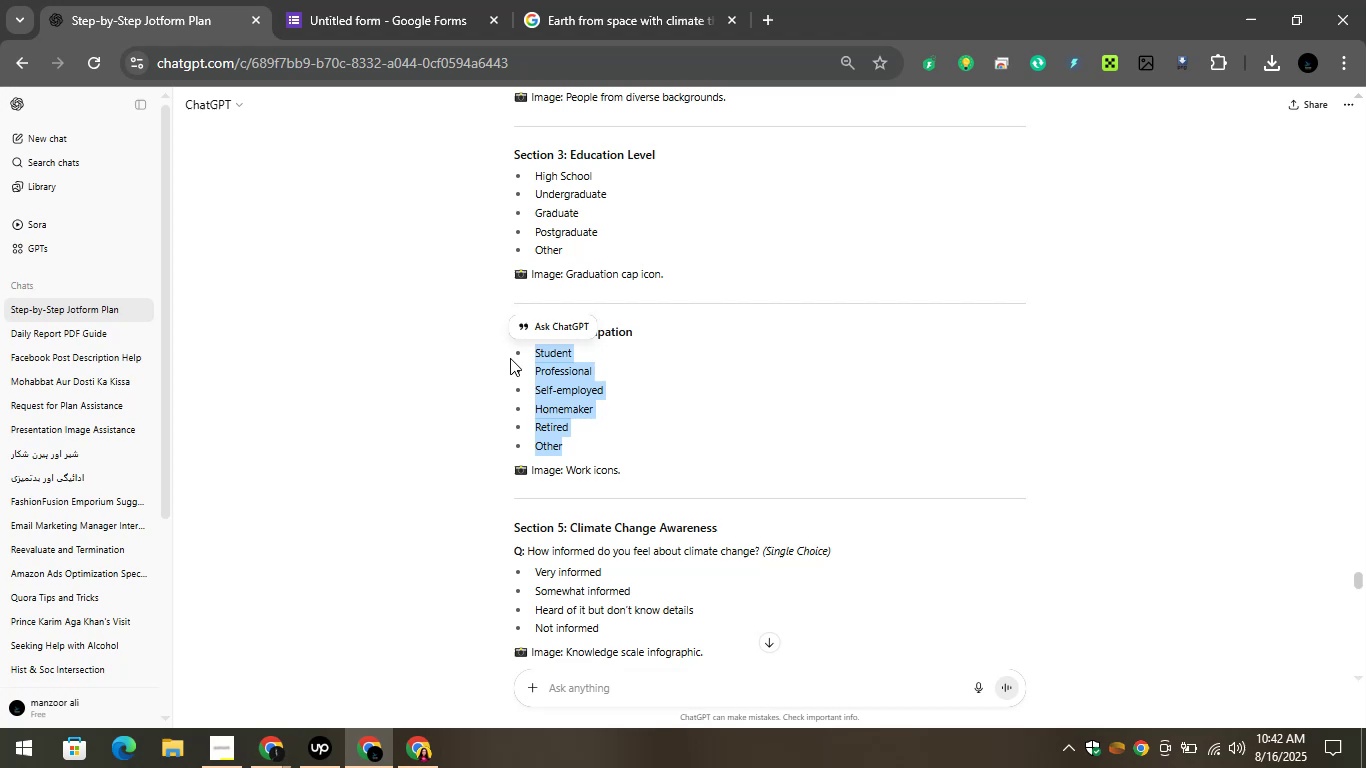 
key(Control+C)
 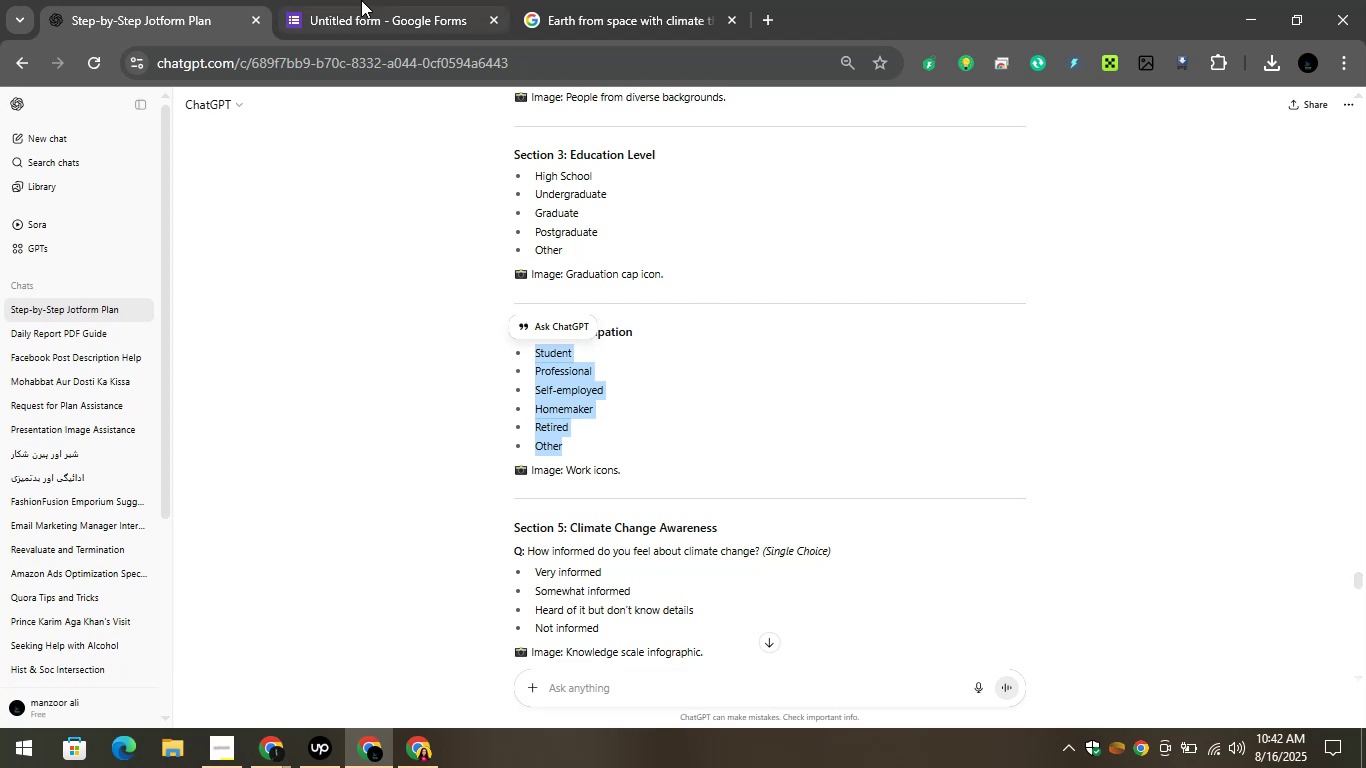 
left_click([361, 0])
 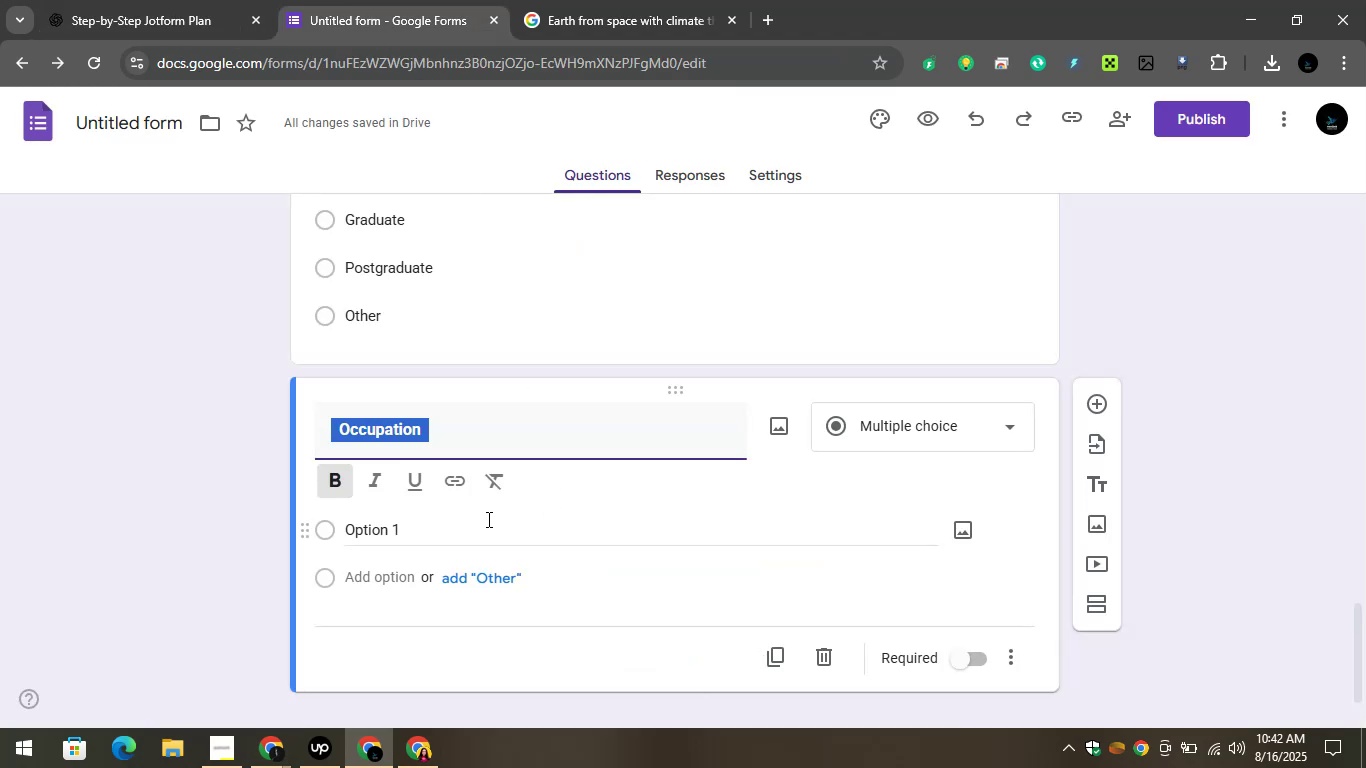 
left_click([487, 519])
 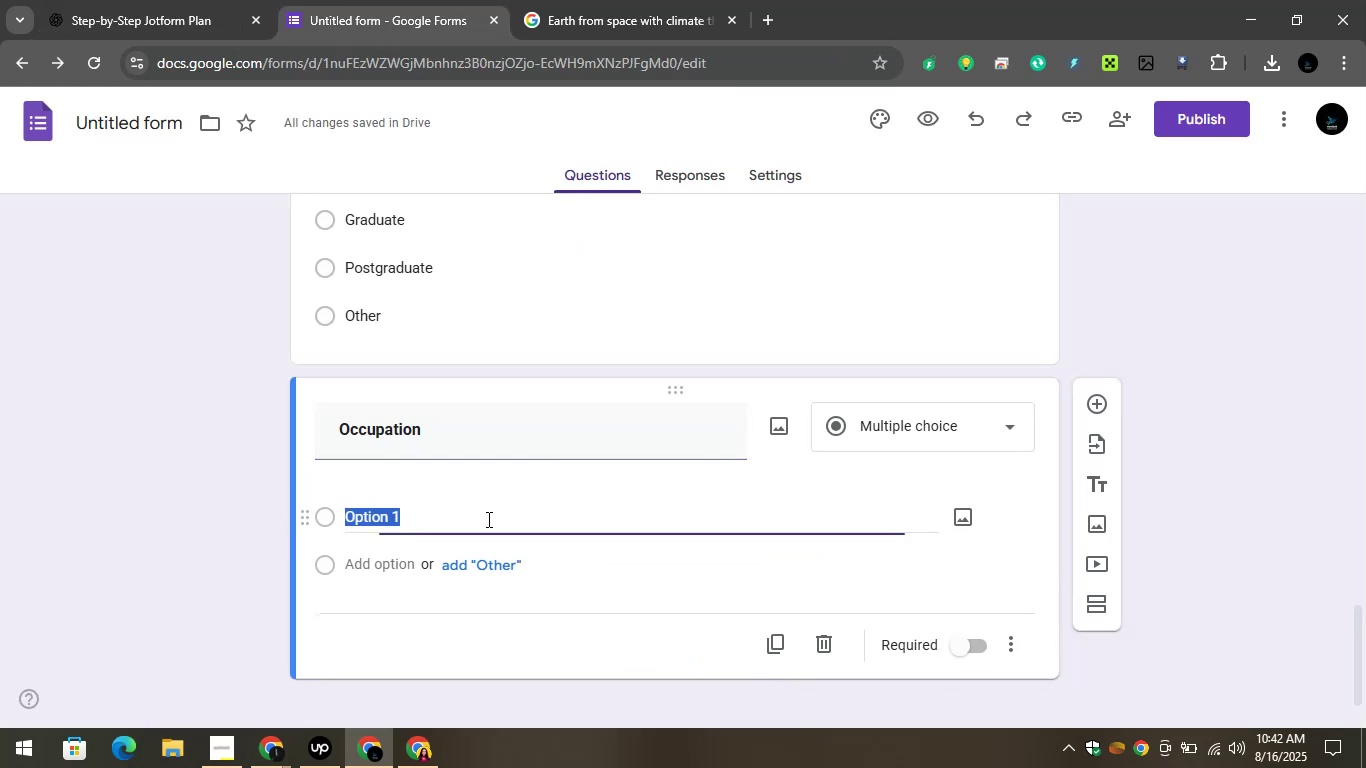 
key(Control+V)
 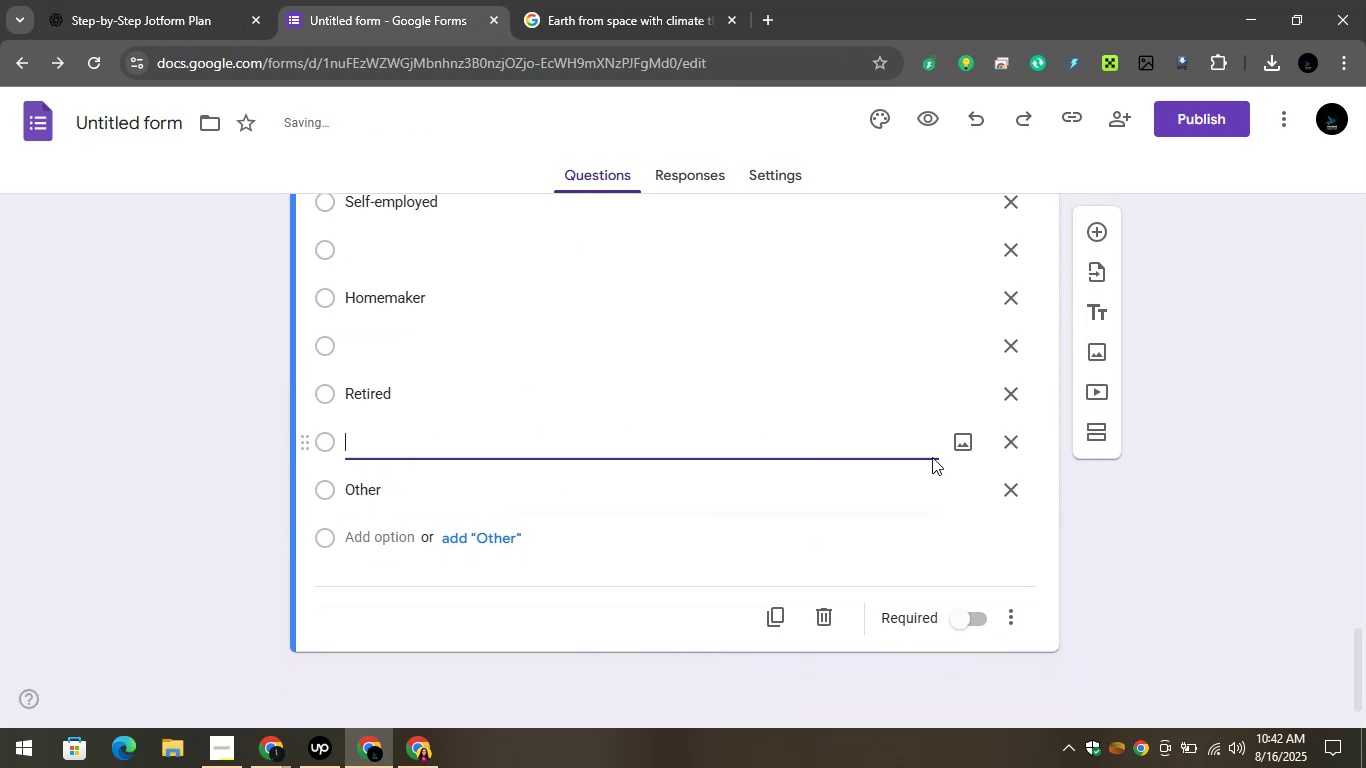 
left_click([1009, 442])
 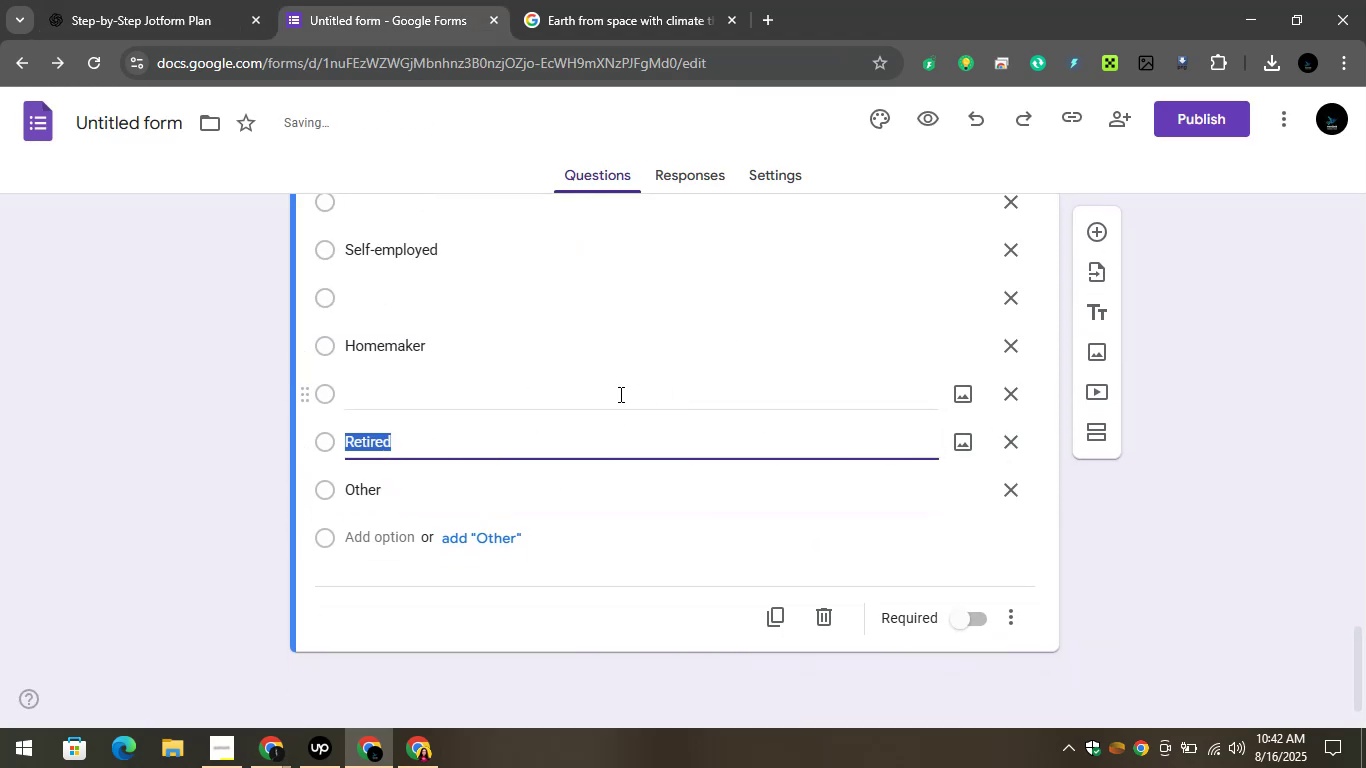 
left_click([617, 394])
 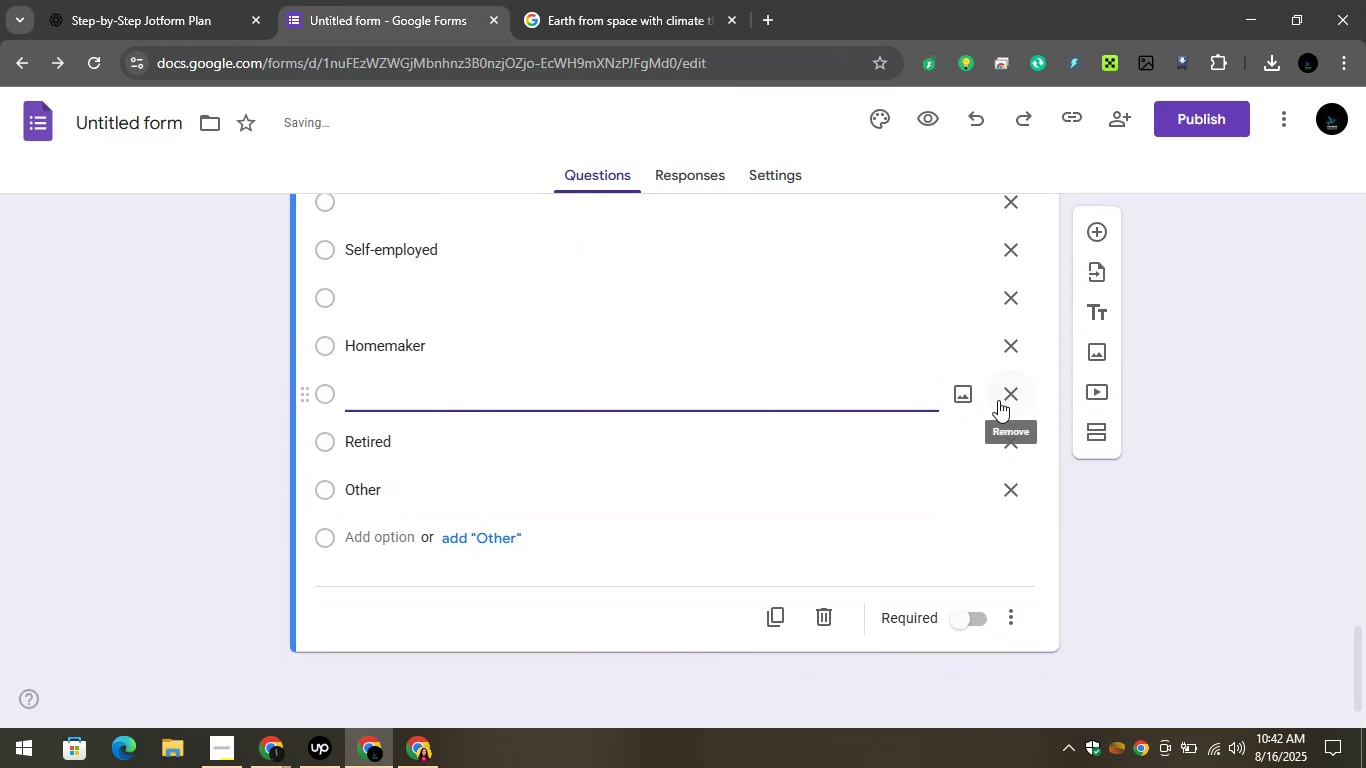 
left_click([1006, 391])
 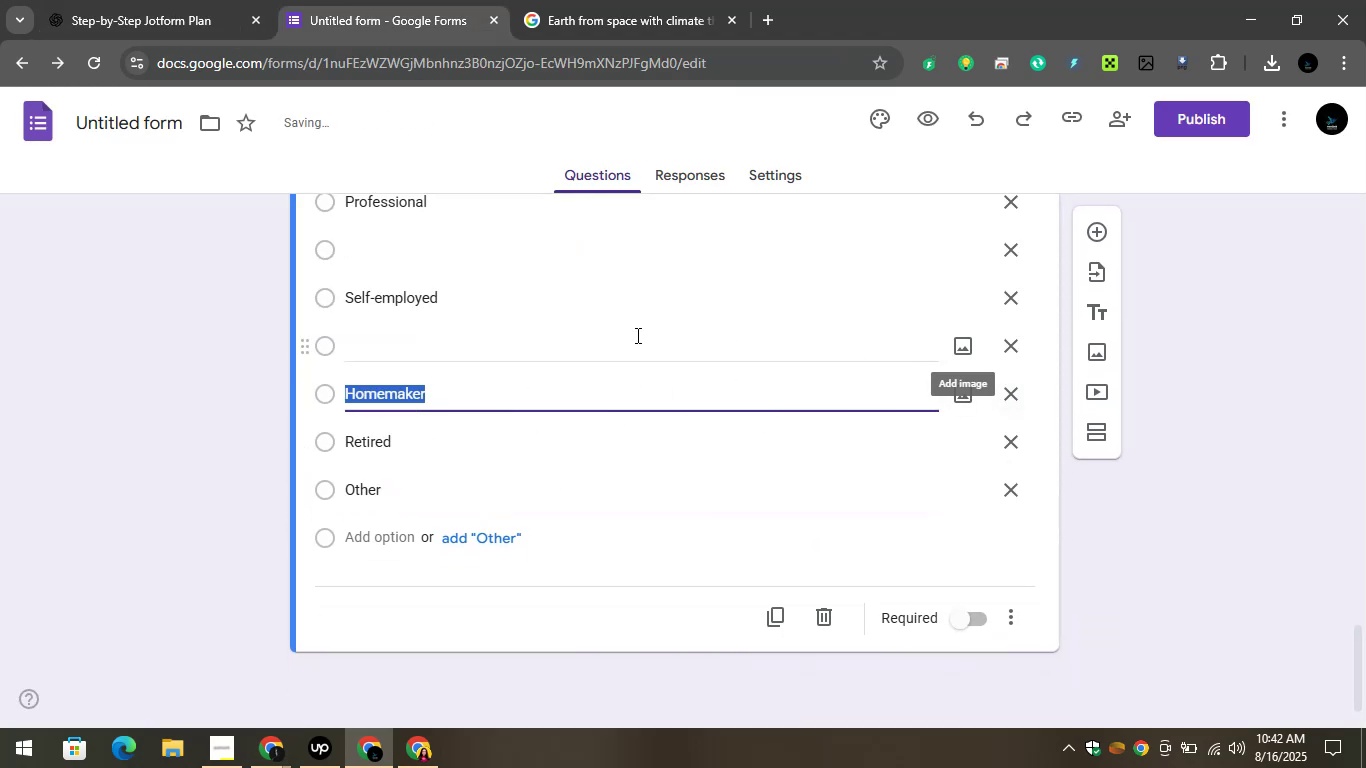 
left_click([641, 341])
 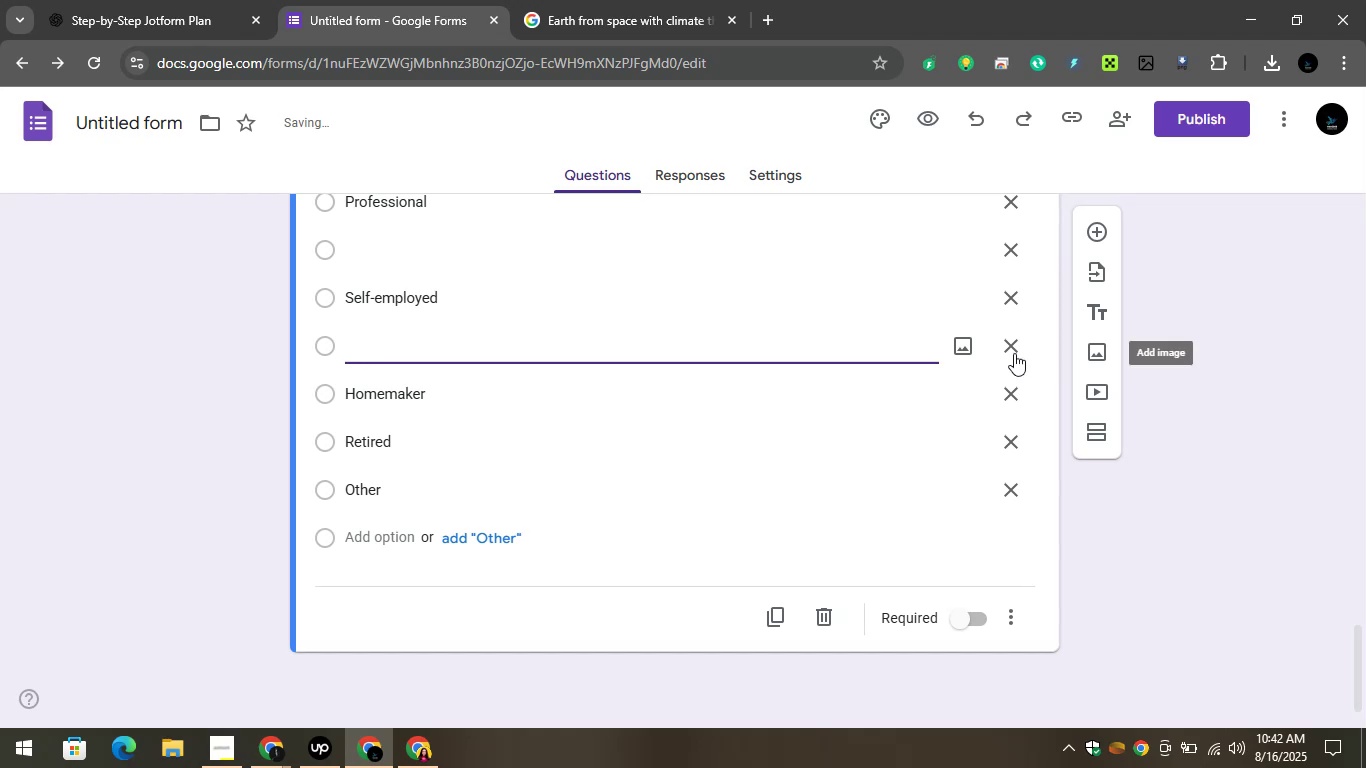 
left_click([1012, 350])
 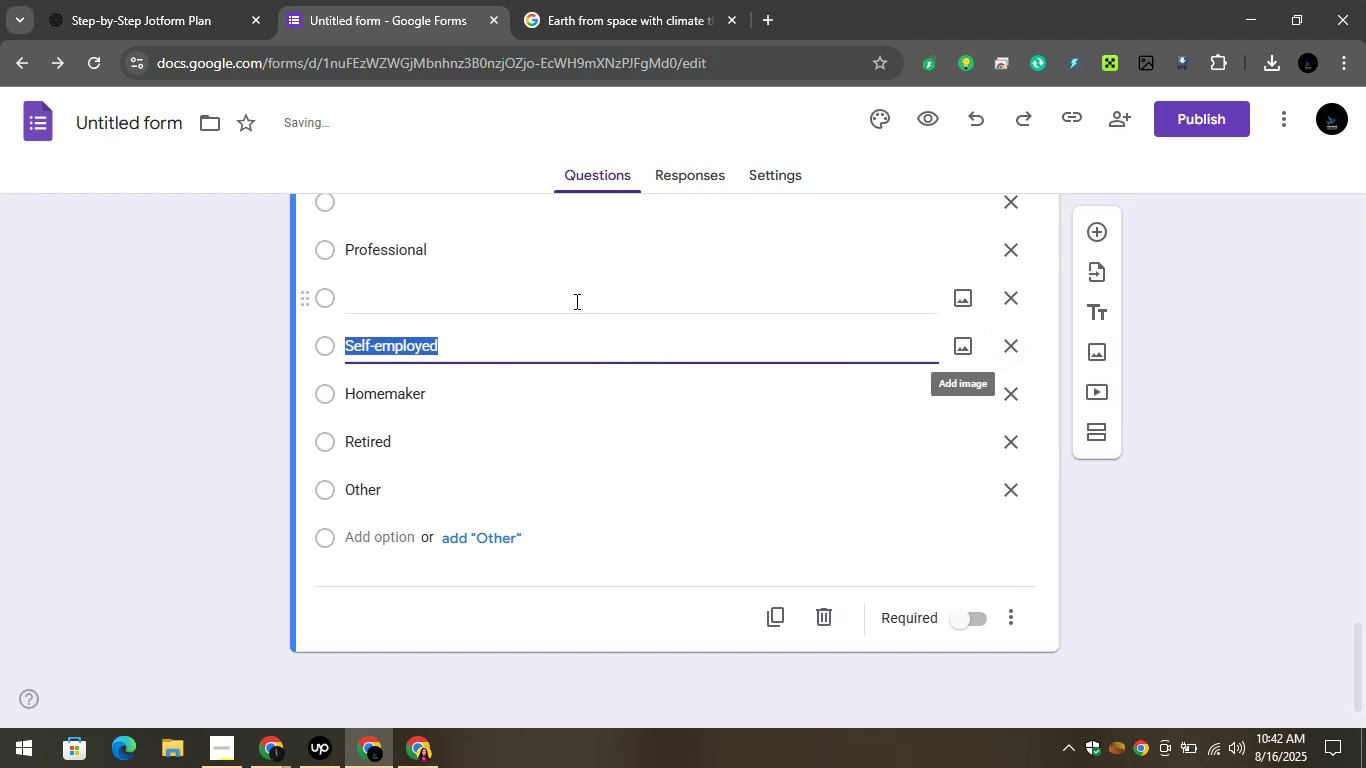 
left_click([568, 304])
 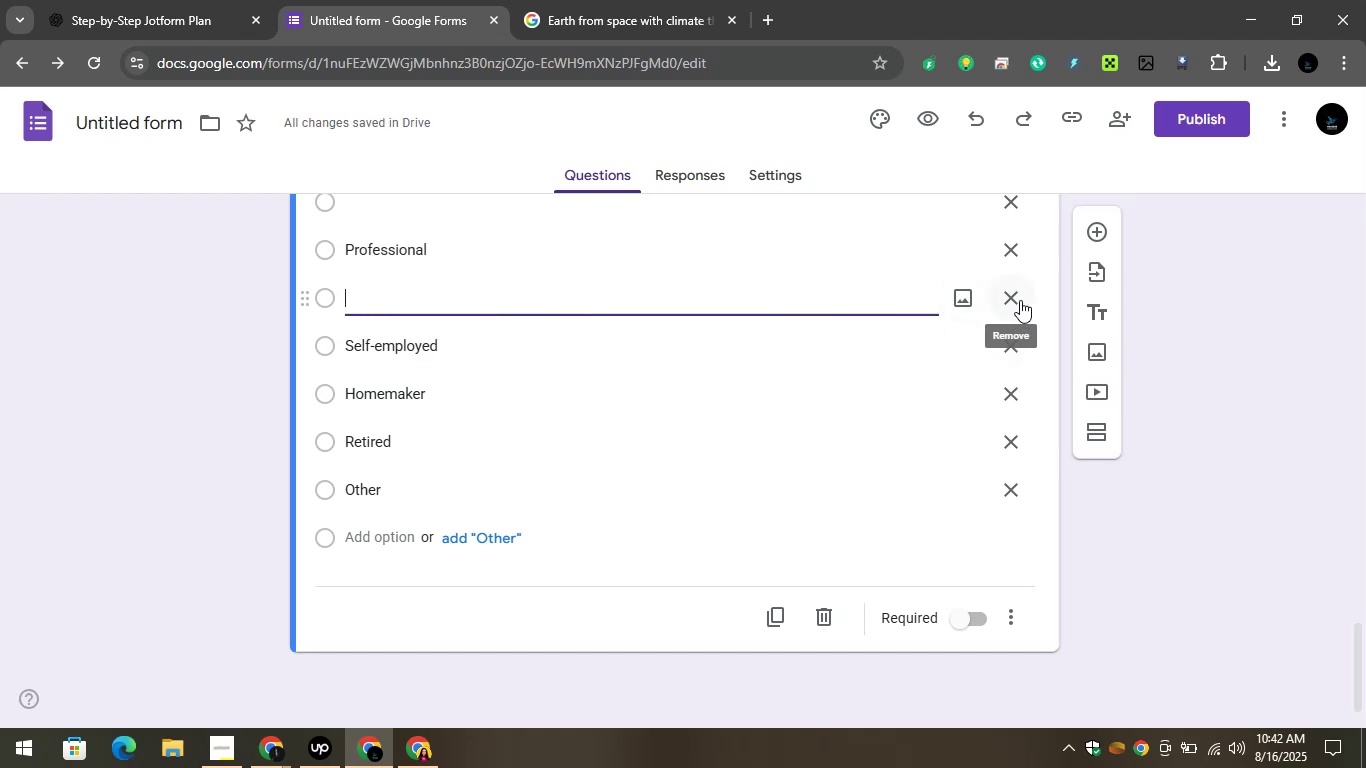 
left_click([1020, 300])
 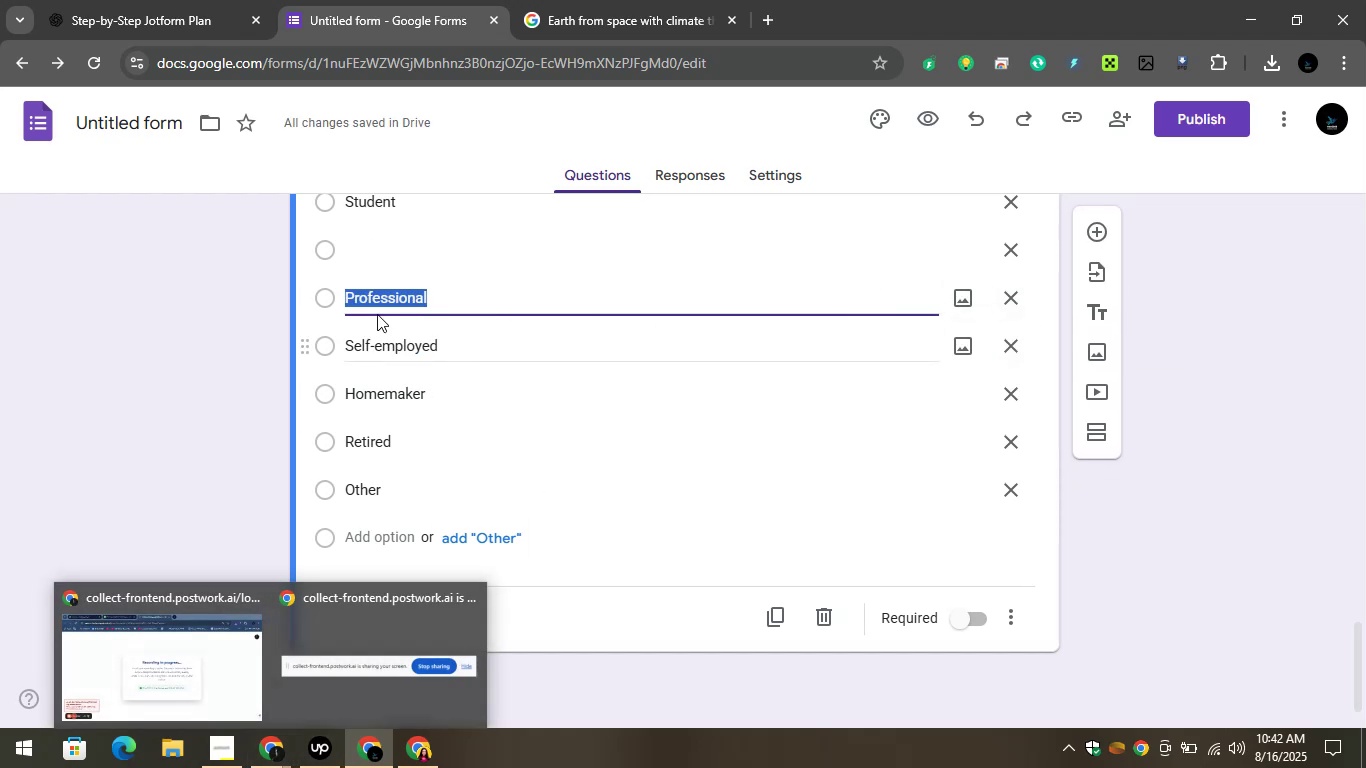 
left_click([365, 251])
 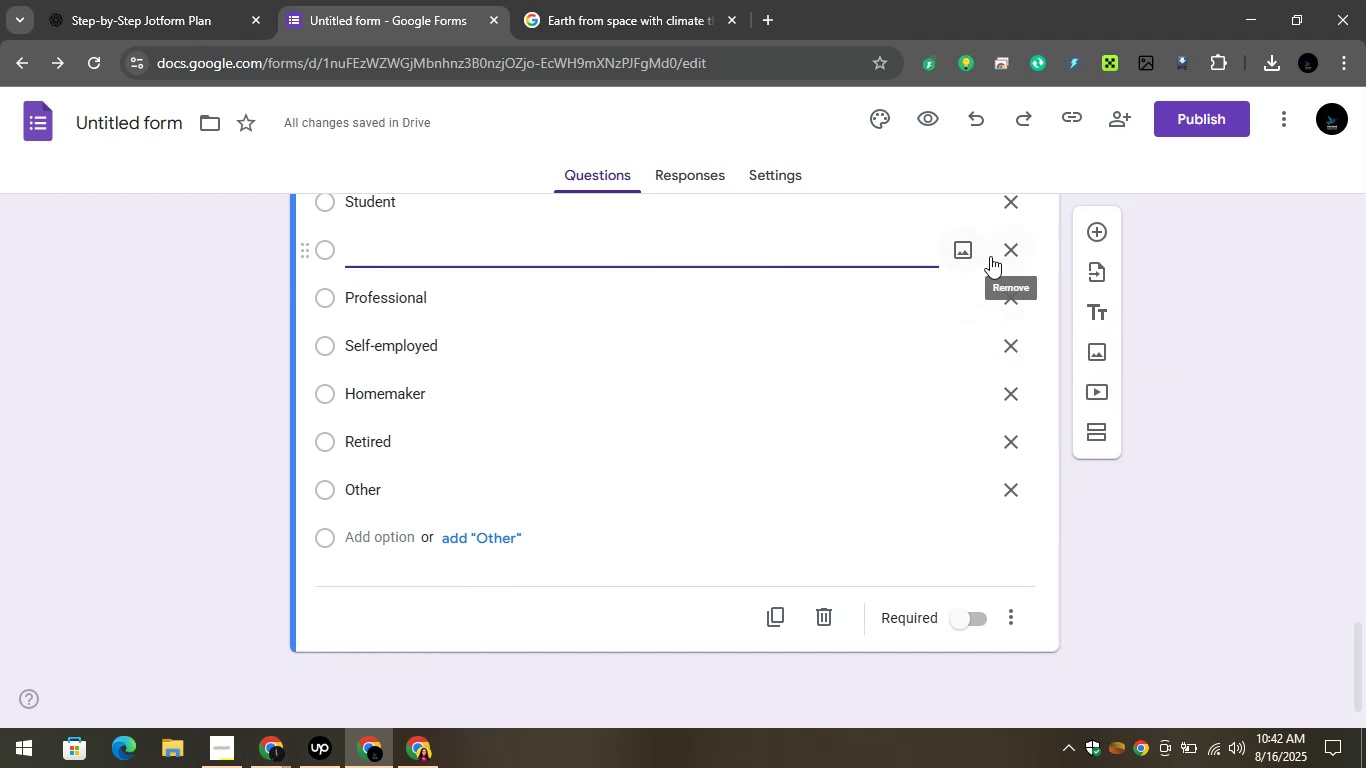 
left_click([999, 253])
 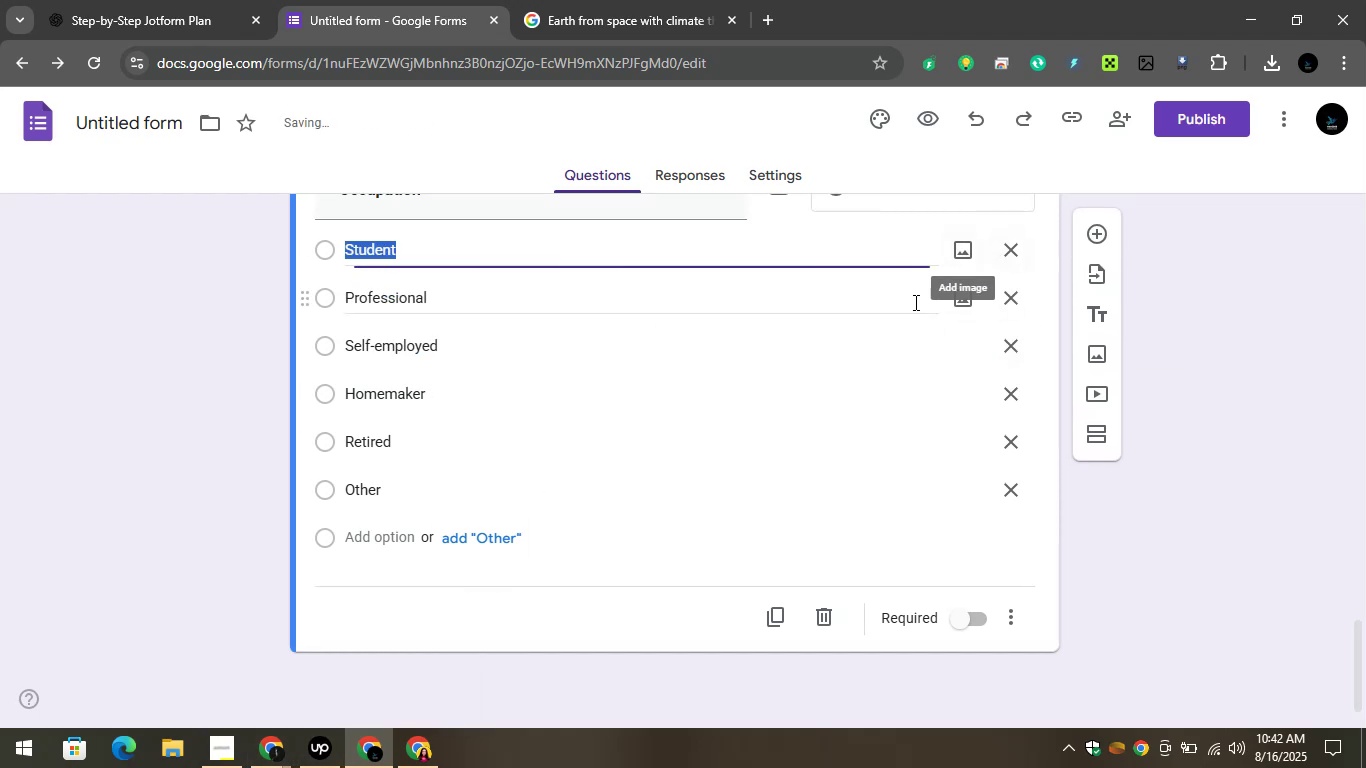 
scroll: coordinate [805, 356], scroll_direction: up, amount: 2.0
 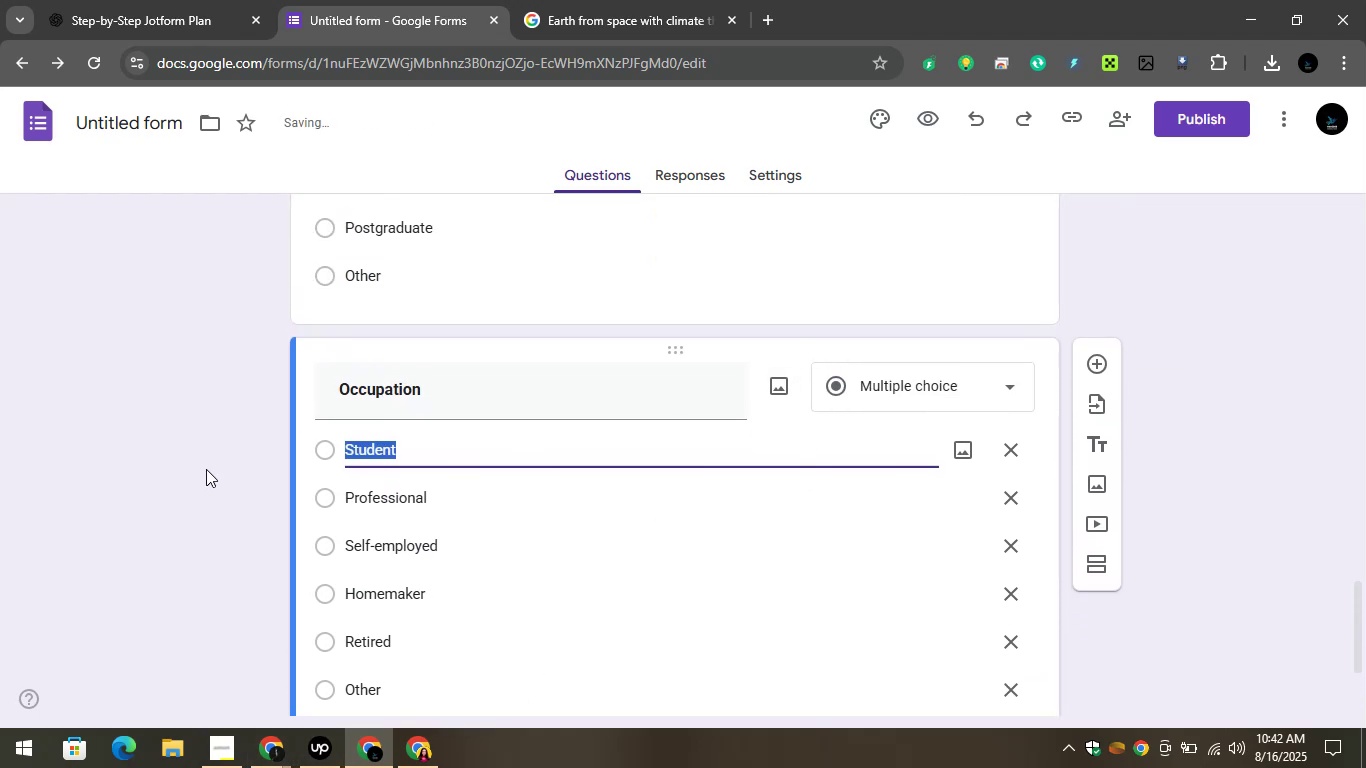 
left_click([167, 472])
 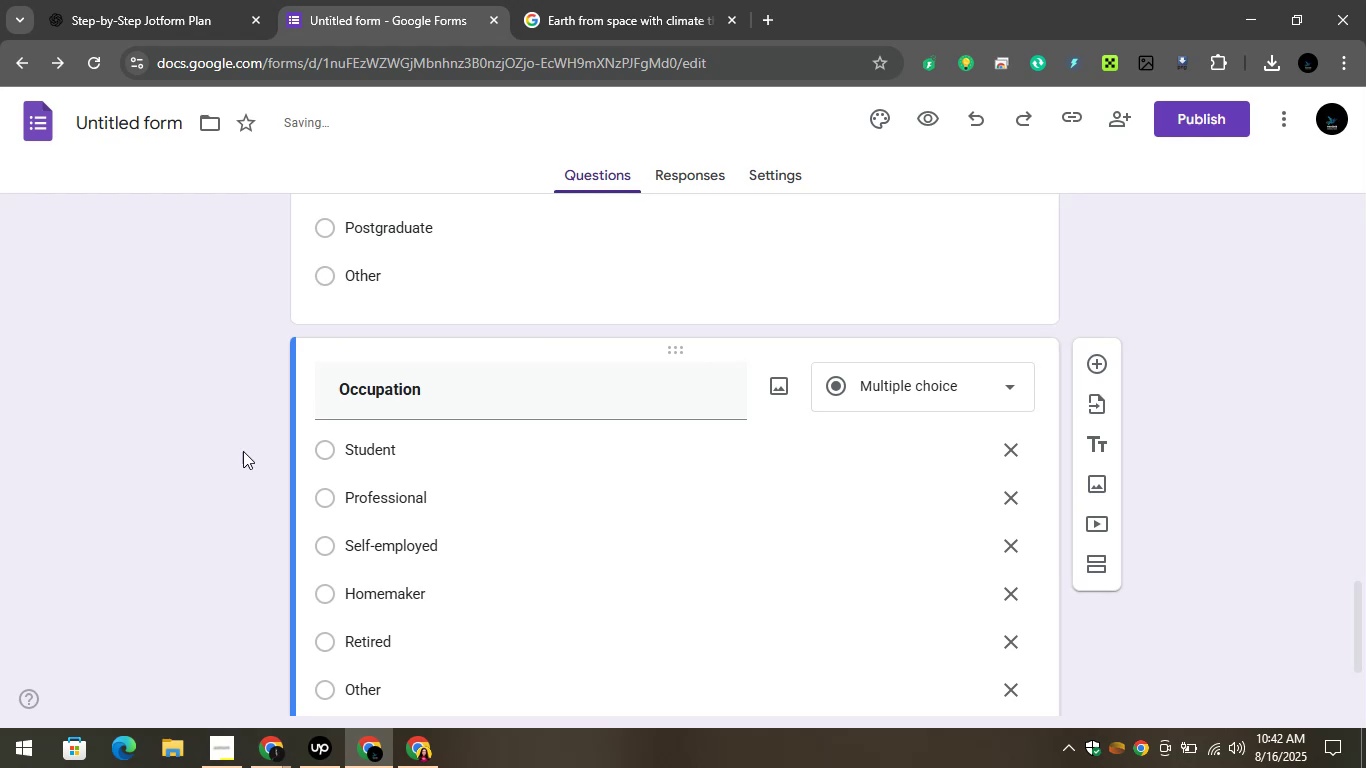 
scroll: coordinate [210, 373], scroll_direction: down, amount: 3.0
 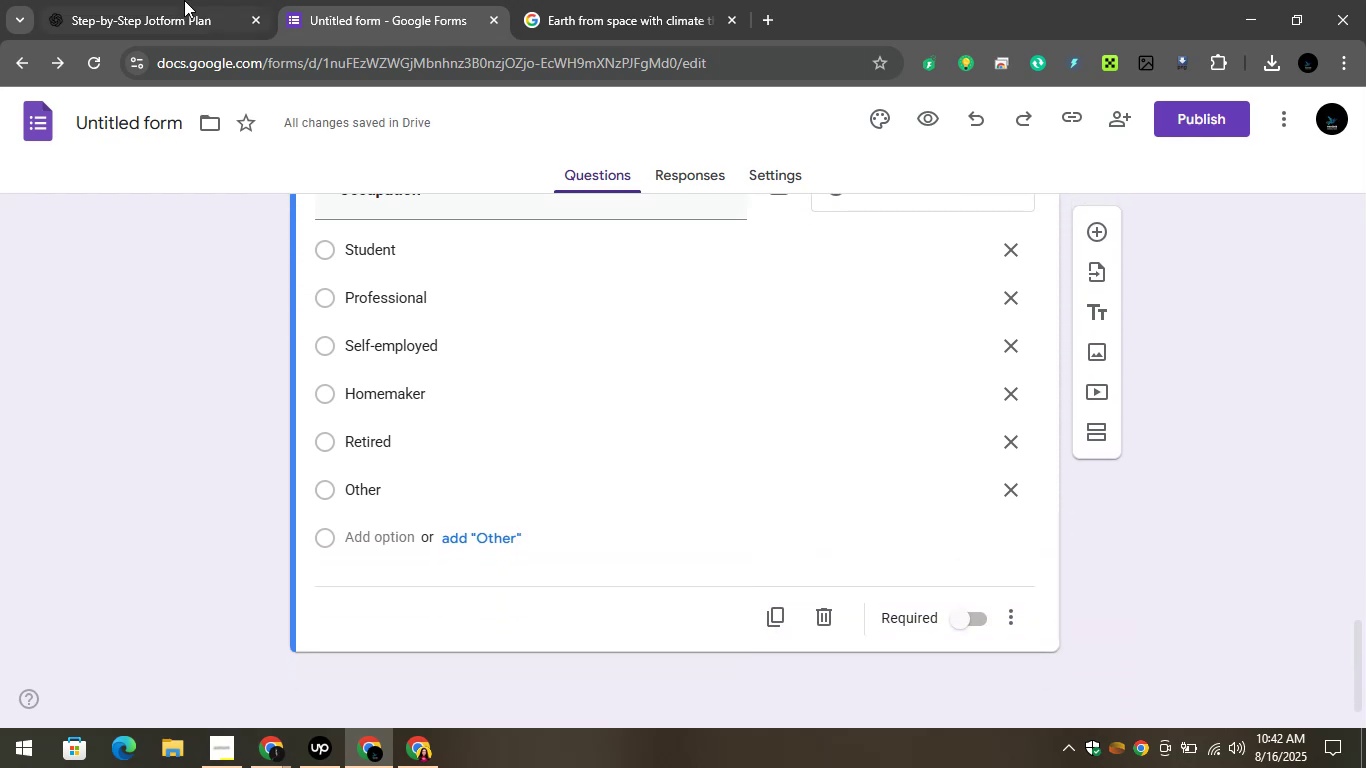 
left_click([180, 0])
 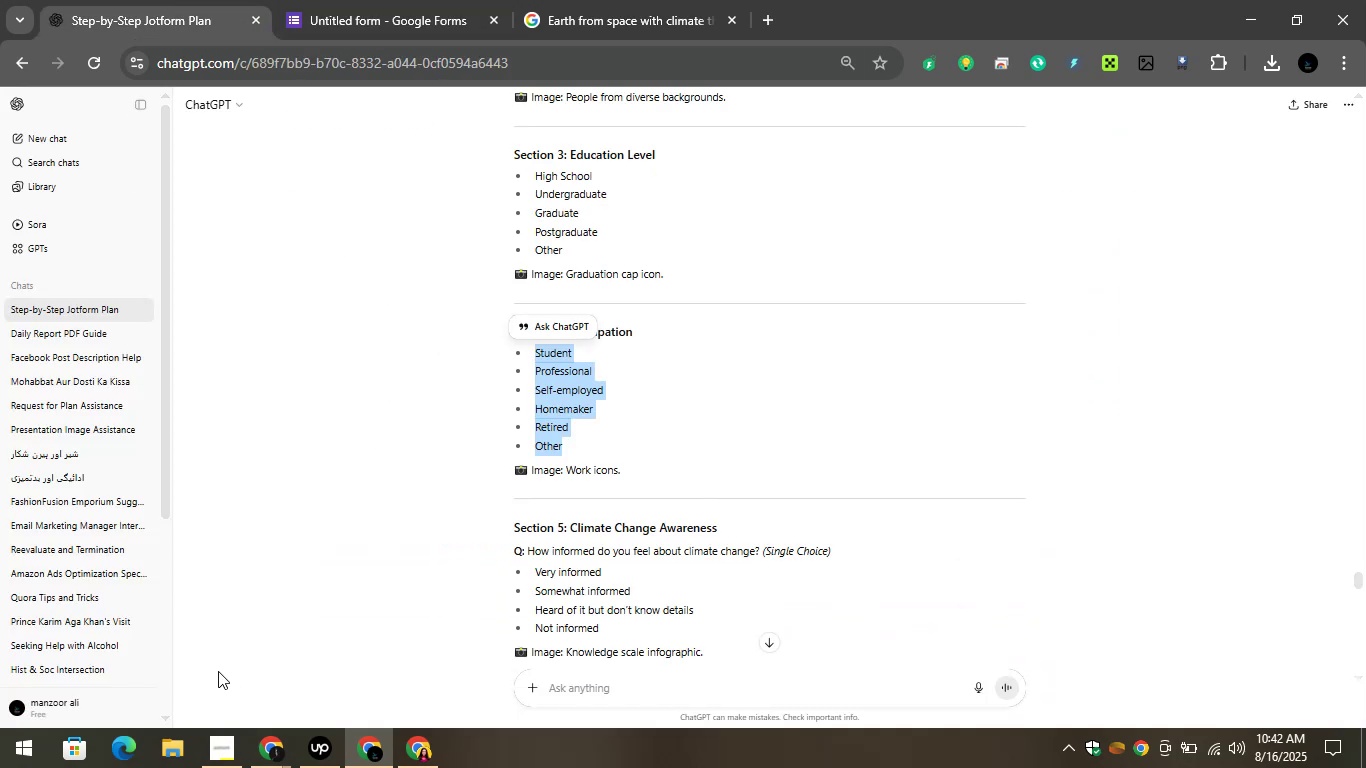 
left_click([379, 387])
 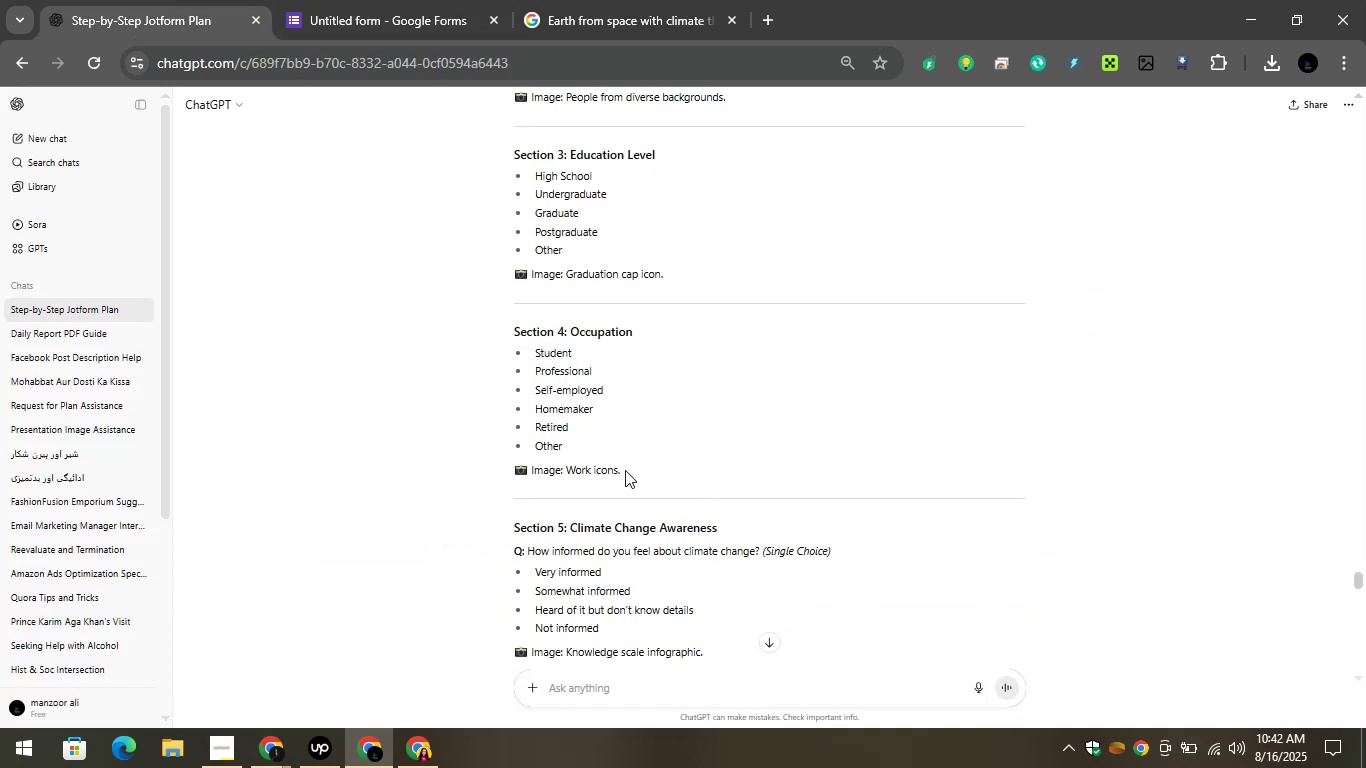 
left_click_drag(start_coordinate=[627, 470], to_coordinate=[567, 470])
 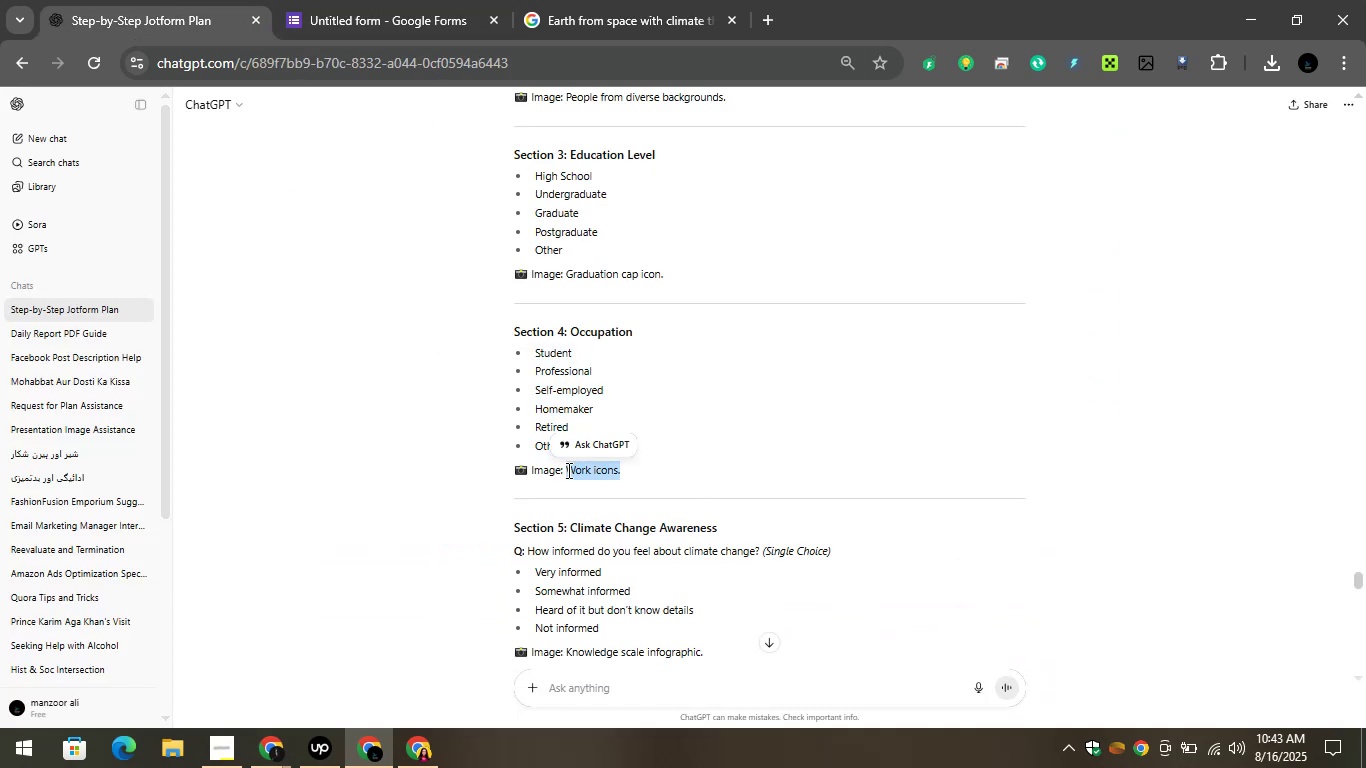 
key(Control+C)
 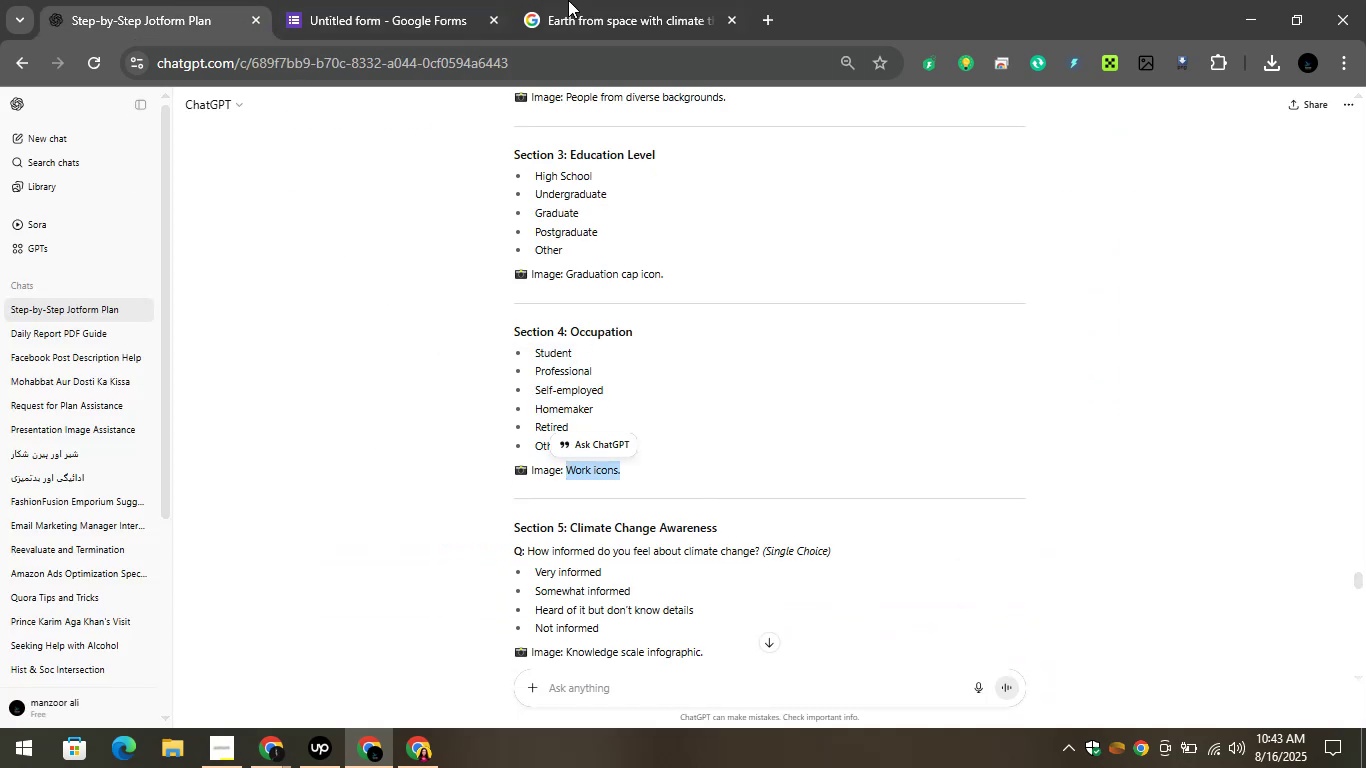 
left_click([605, 0])
 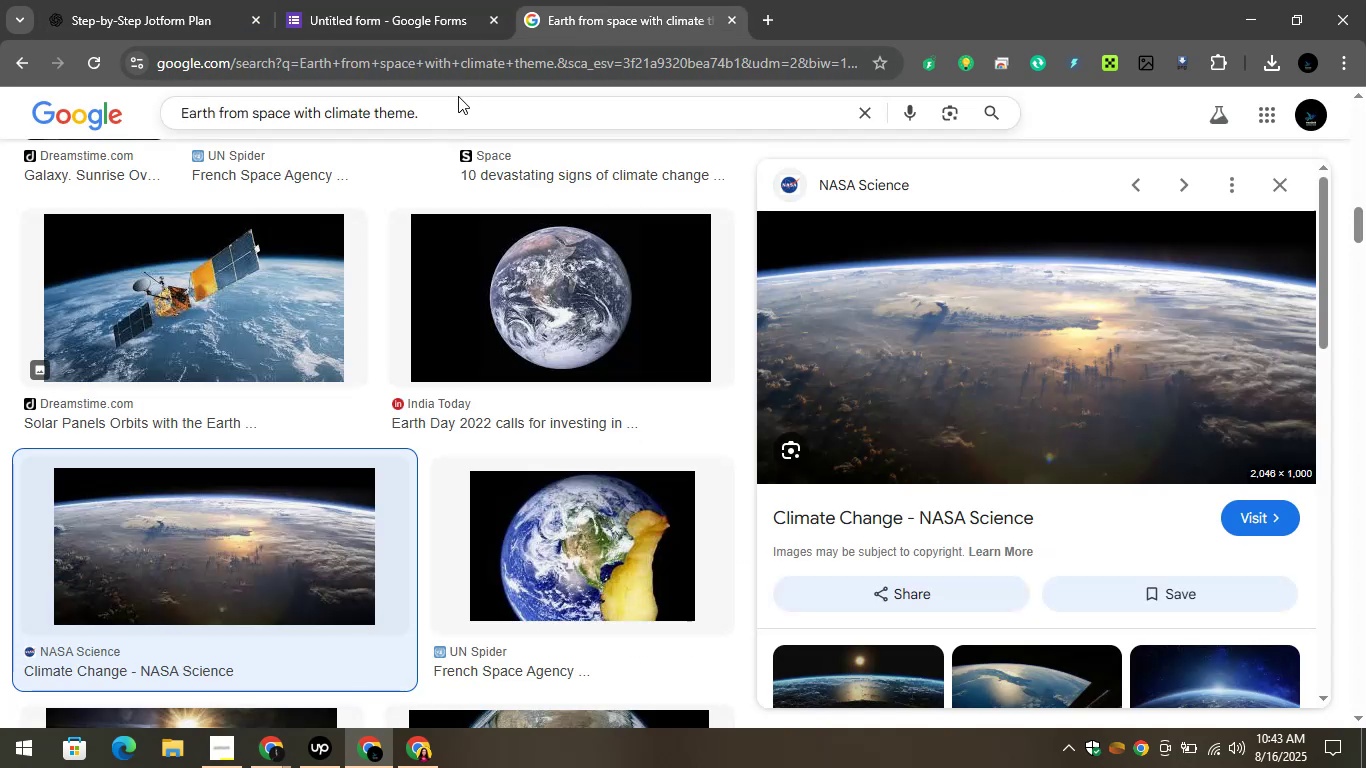 
left_click([458, 96])
 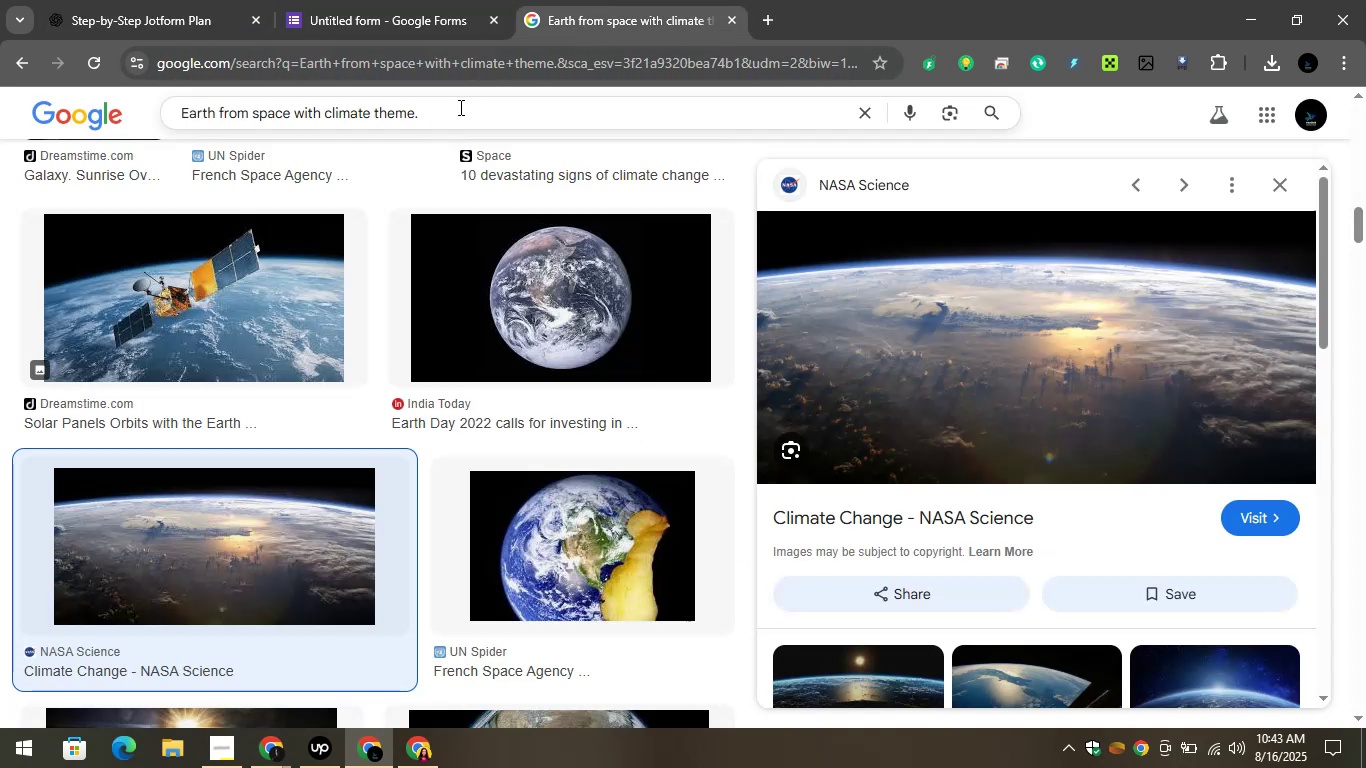 
left_click([459, 107])
 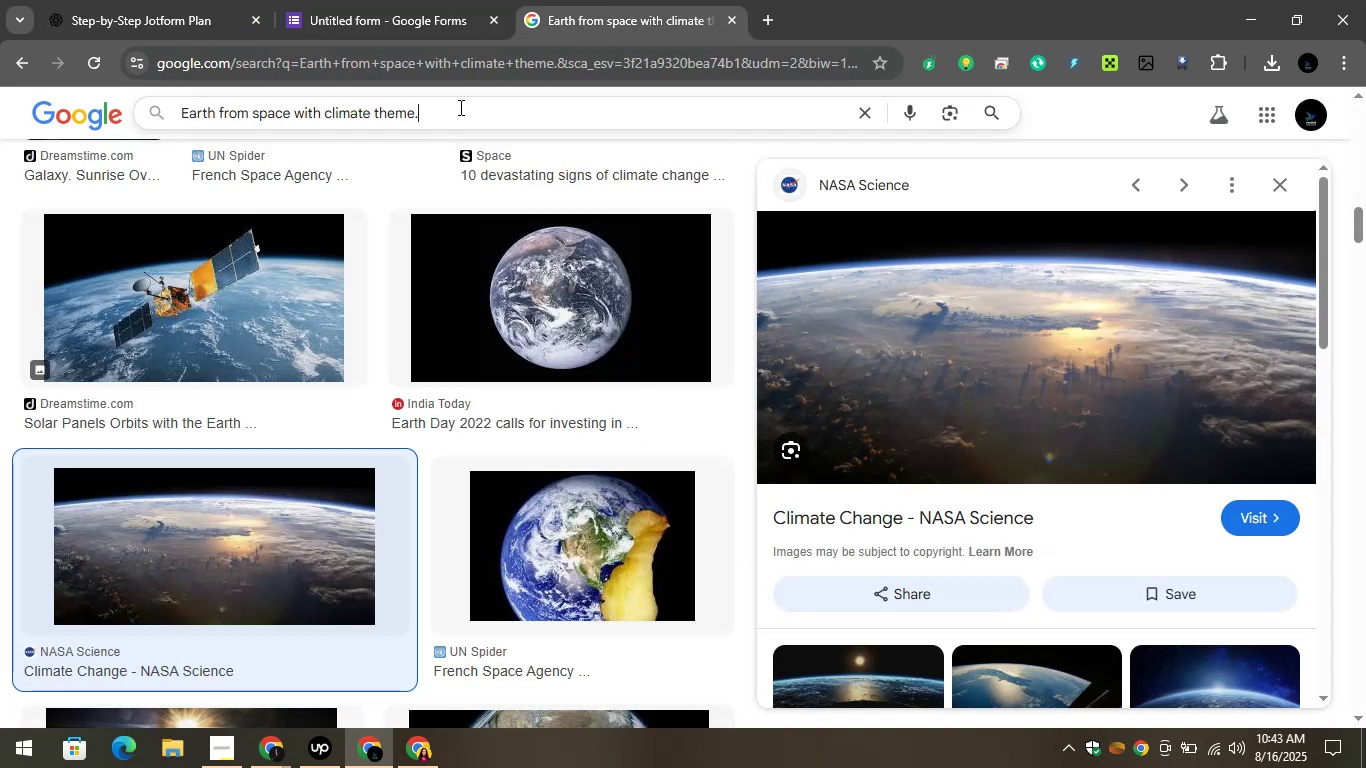 
key(Control+A)
 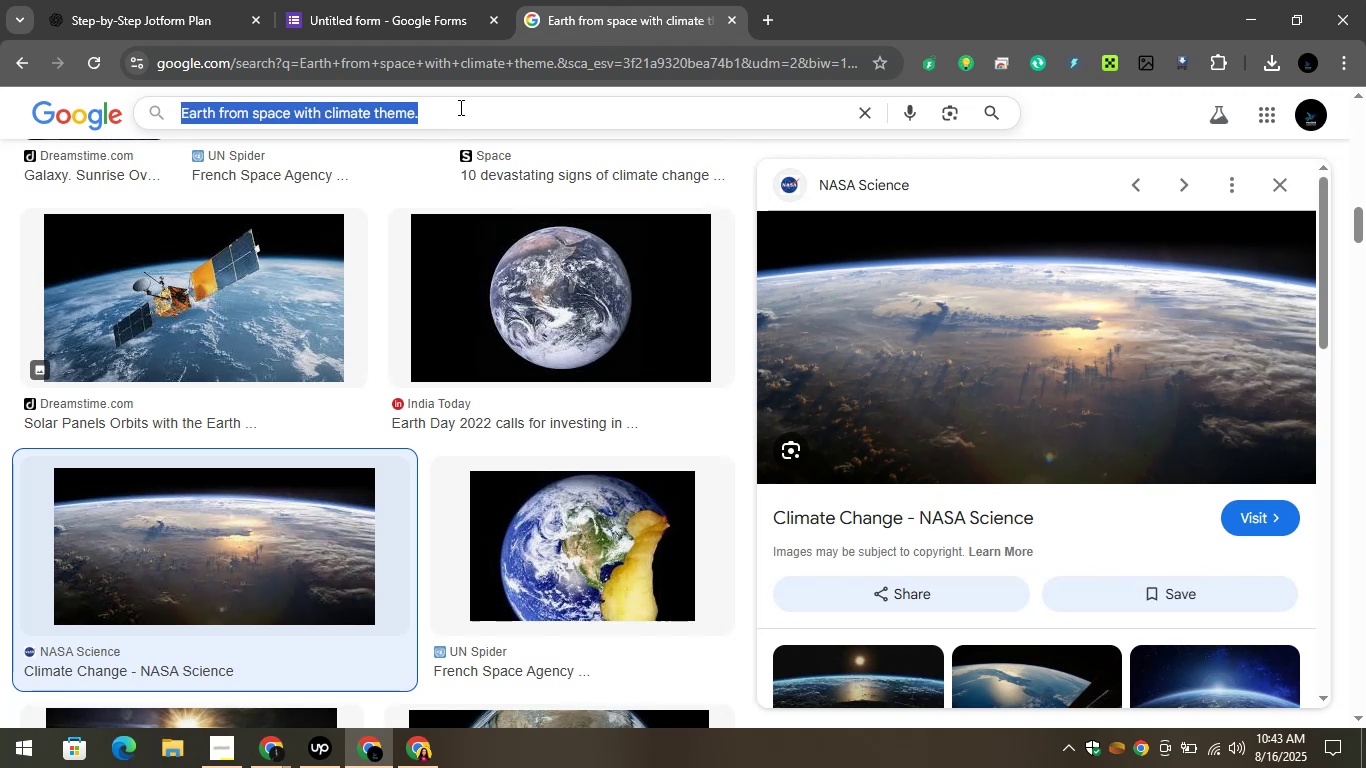 
key(Control+V)
 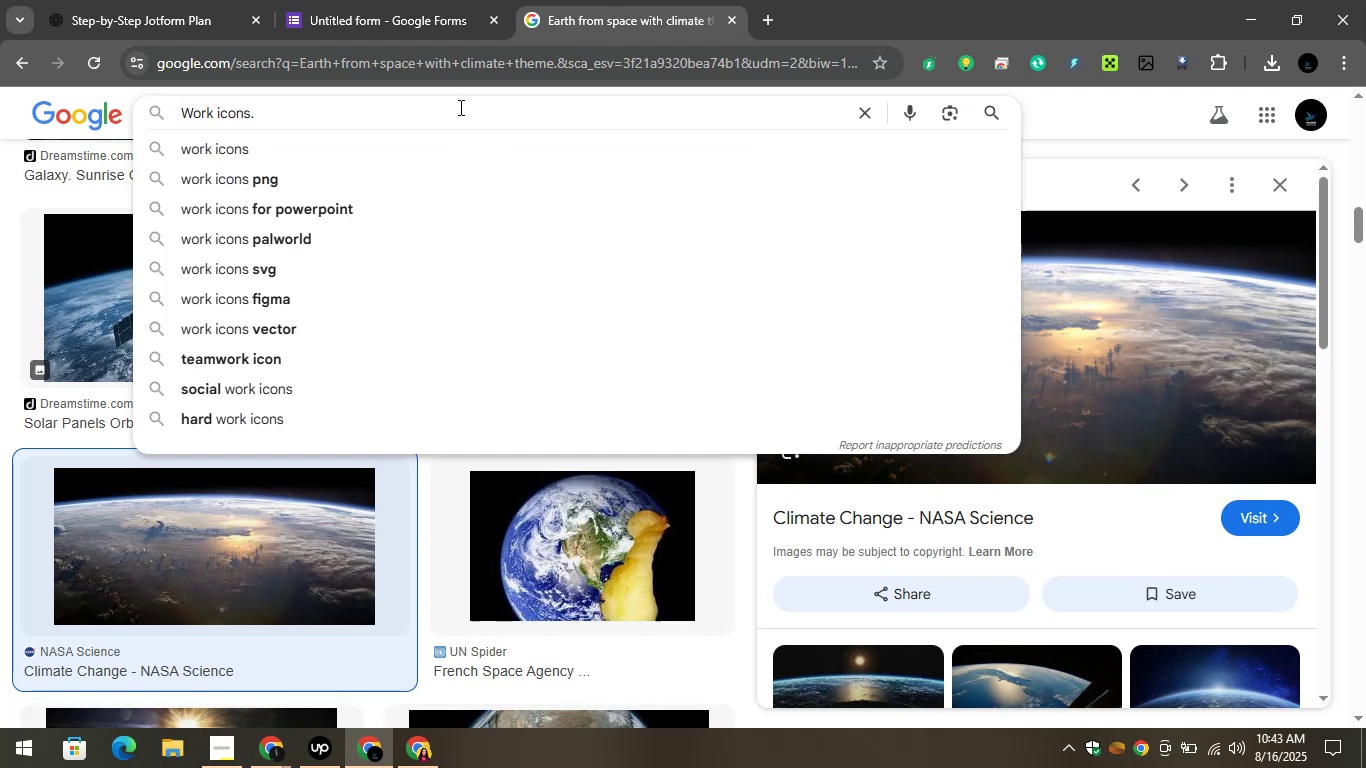 
key(Enter)
 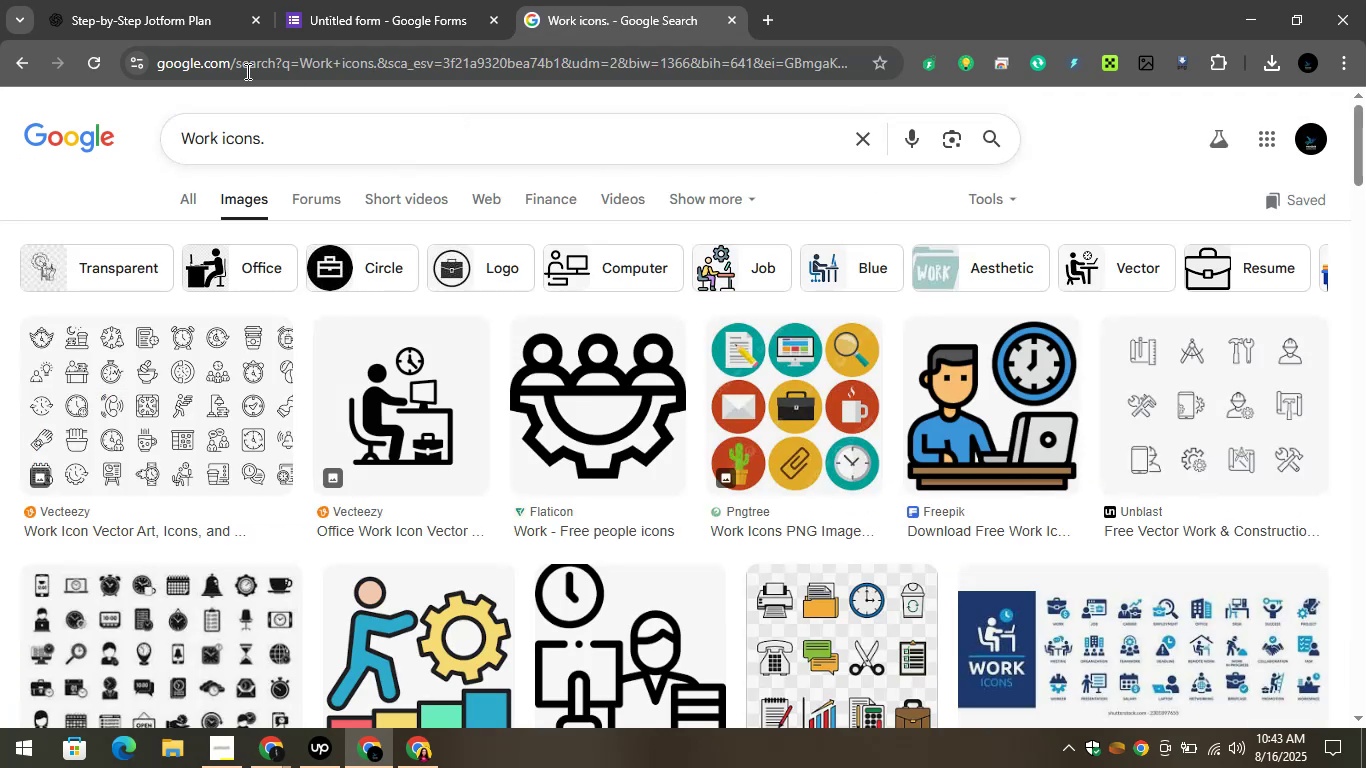 
wait(7.92)
 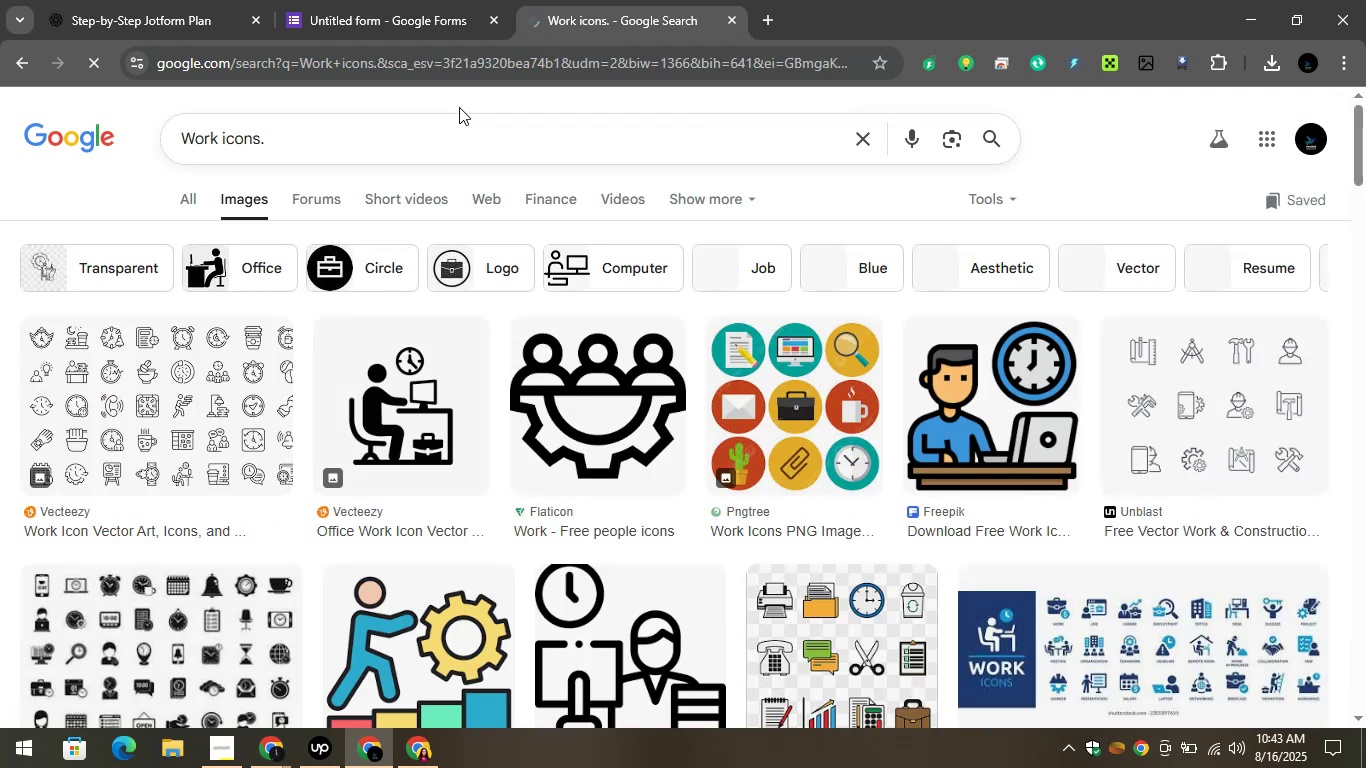 
left_click([202, 14])
 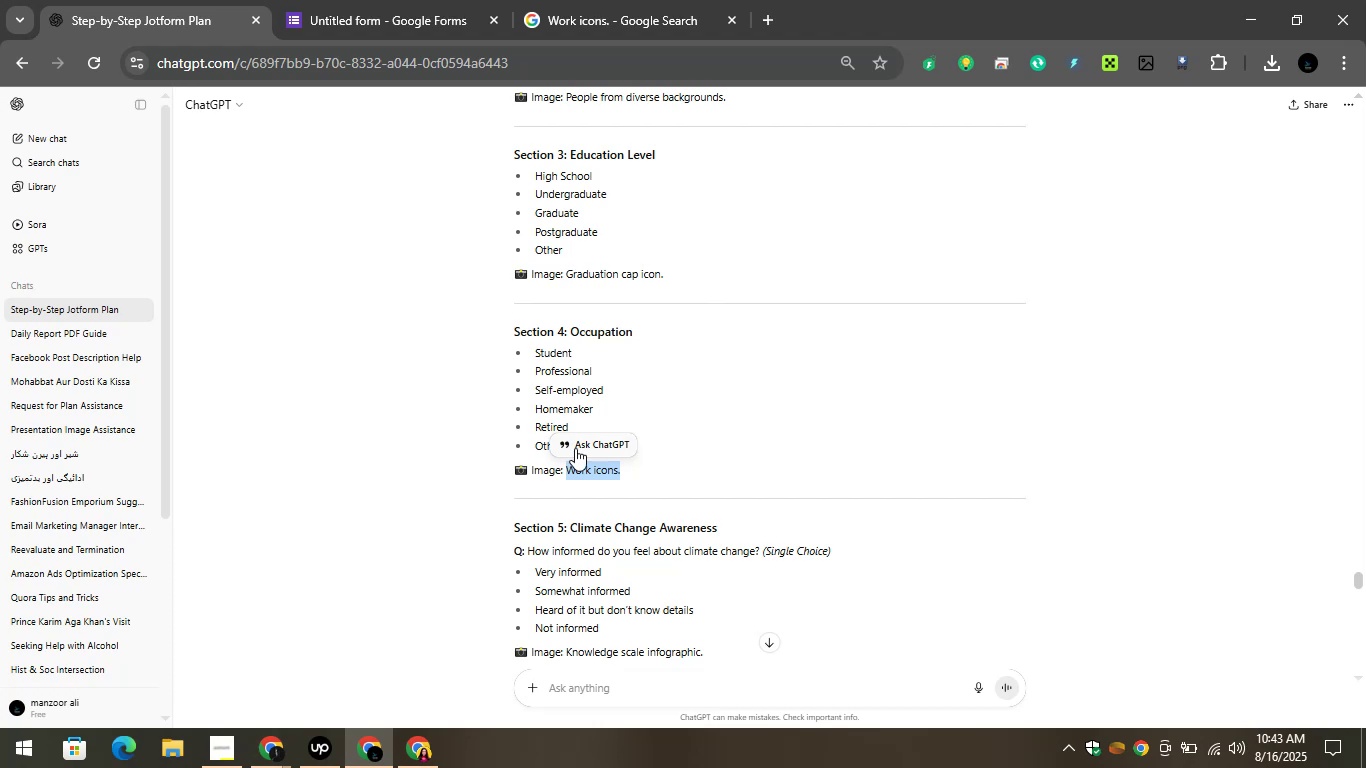 
scroll: coordinate [571, 450], scroll_direction: down, amount: 1.0
 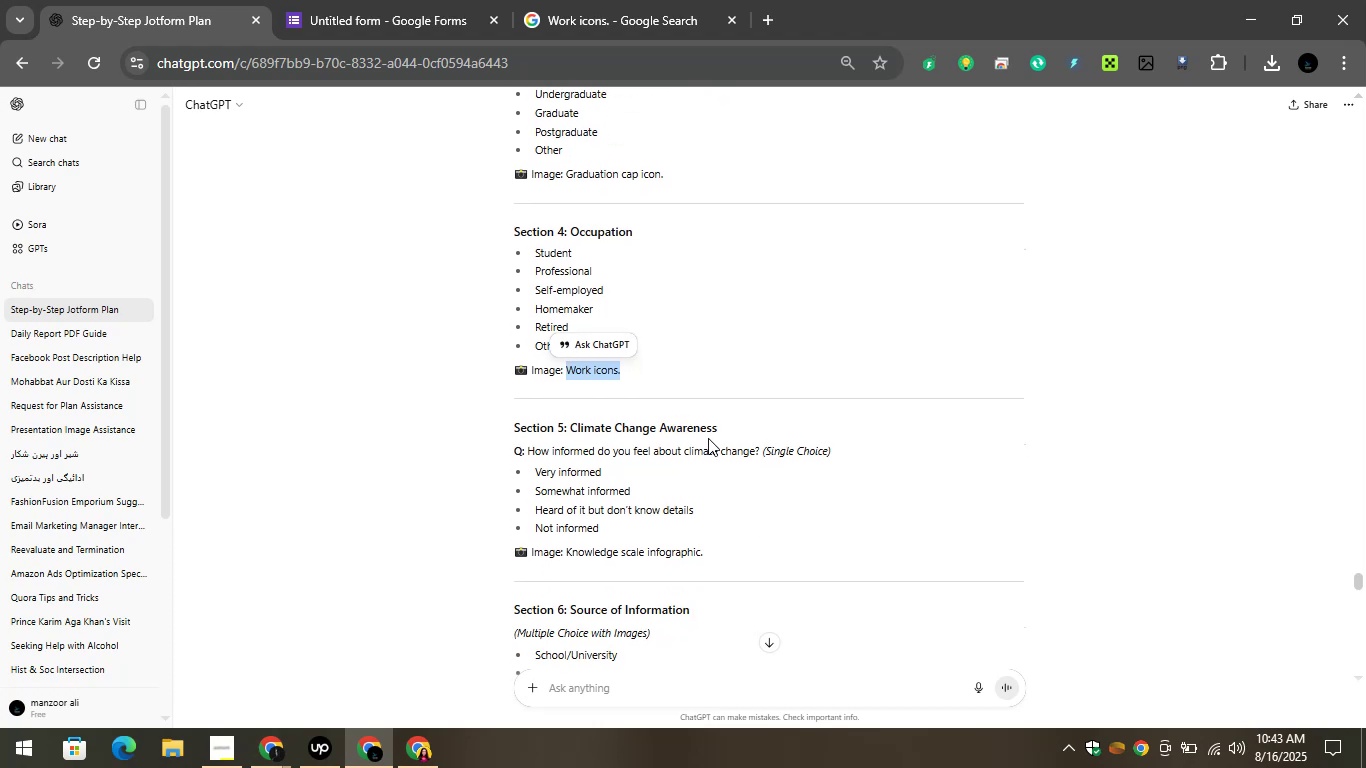 
left_click_drag(start_coordinate=[722, 428], to_coordinate=[570, 424])
 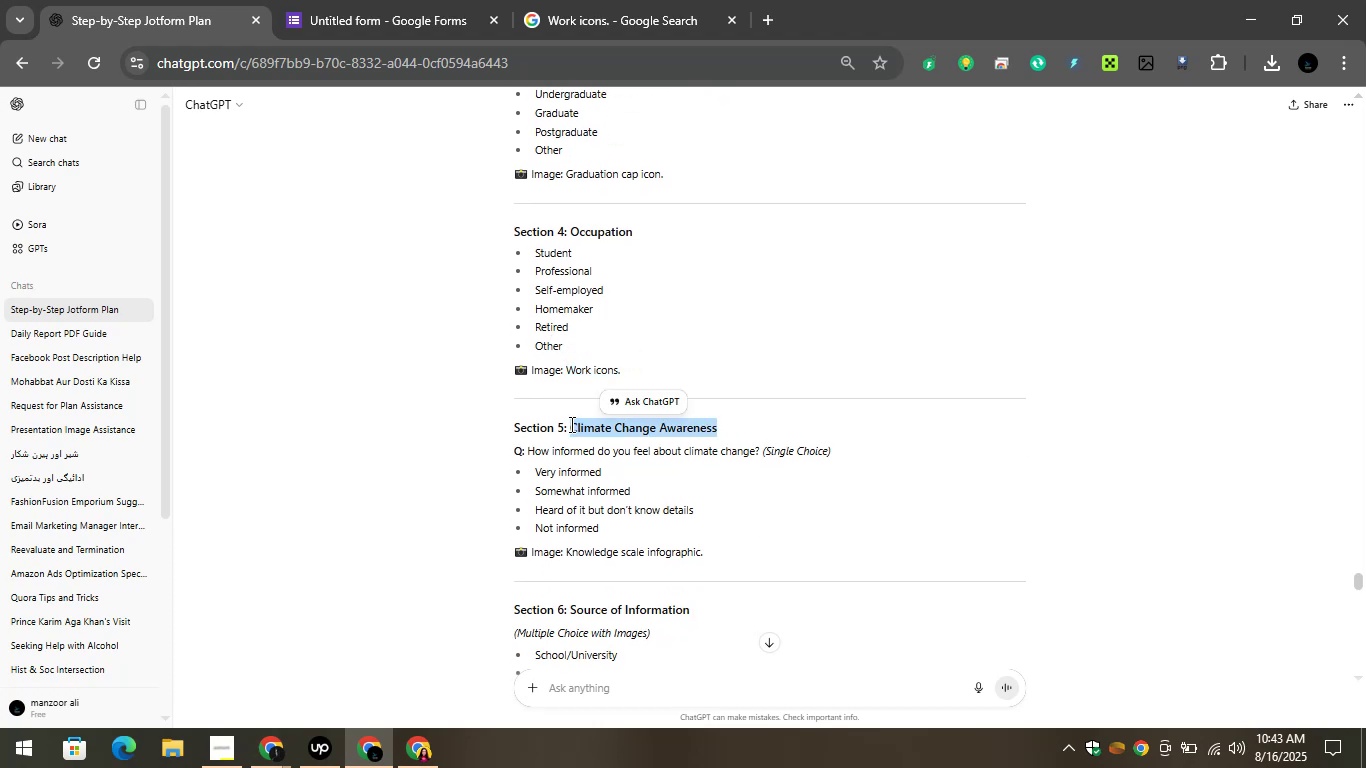 
key(Control+C)
 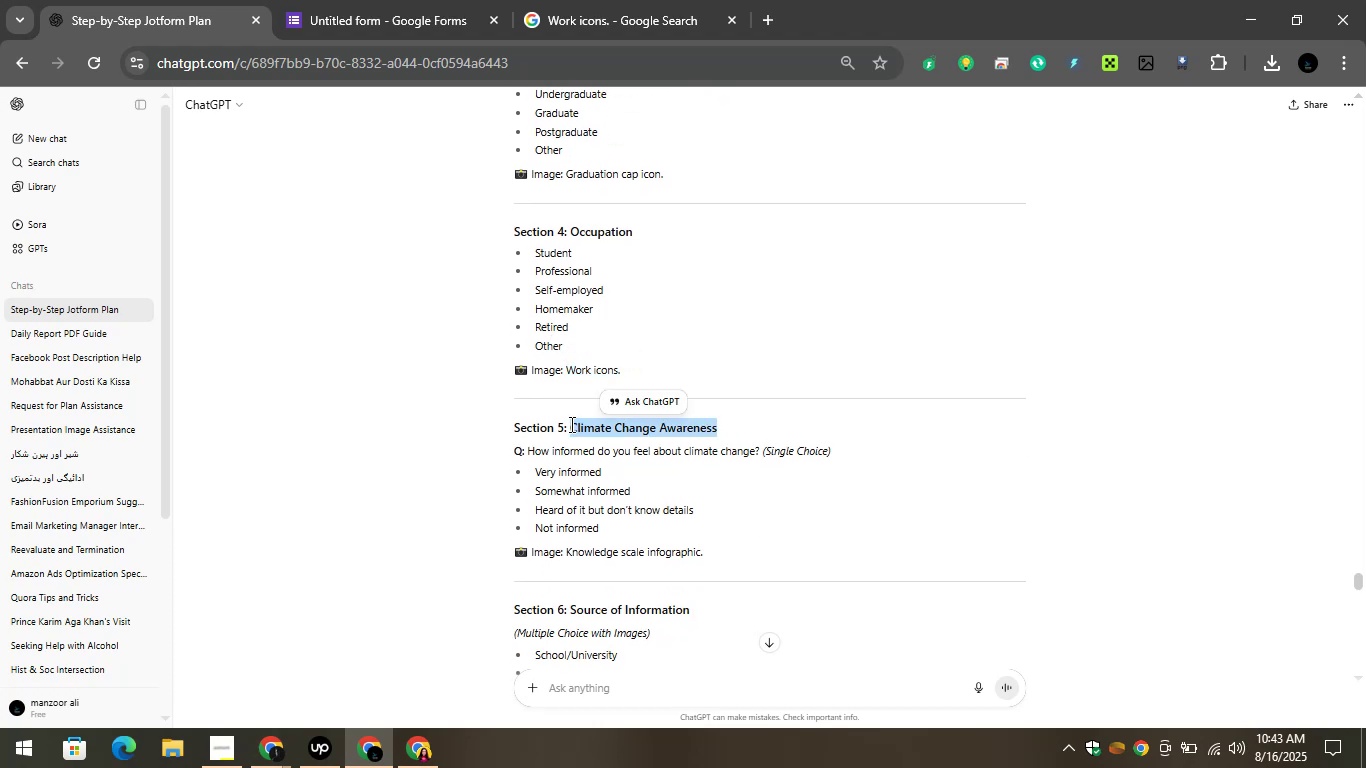 
key(Control+C)
 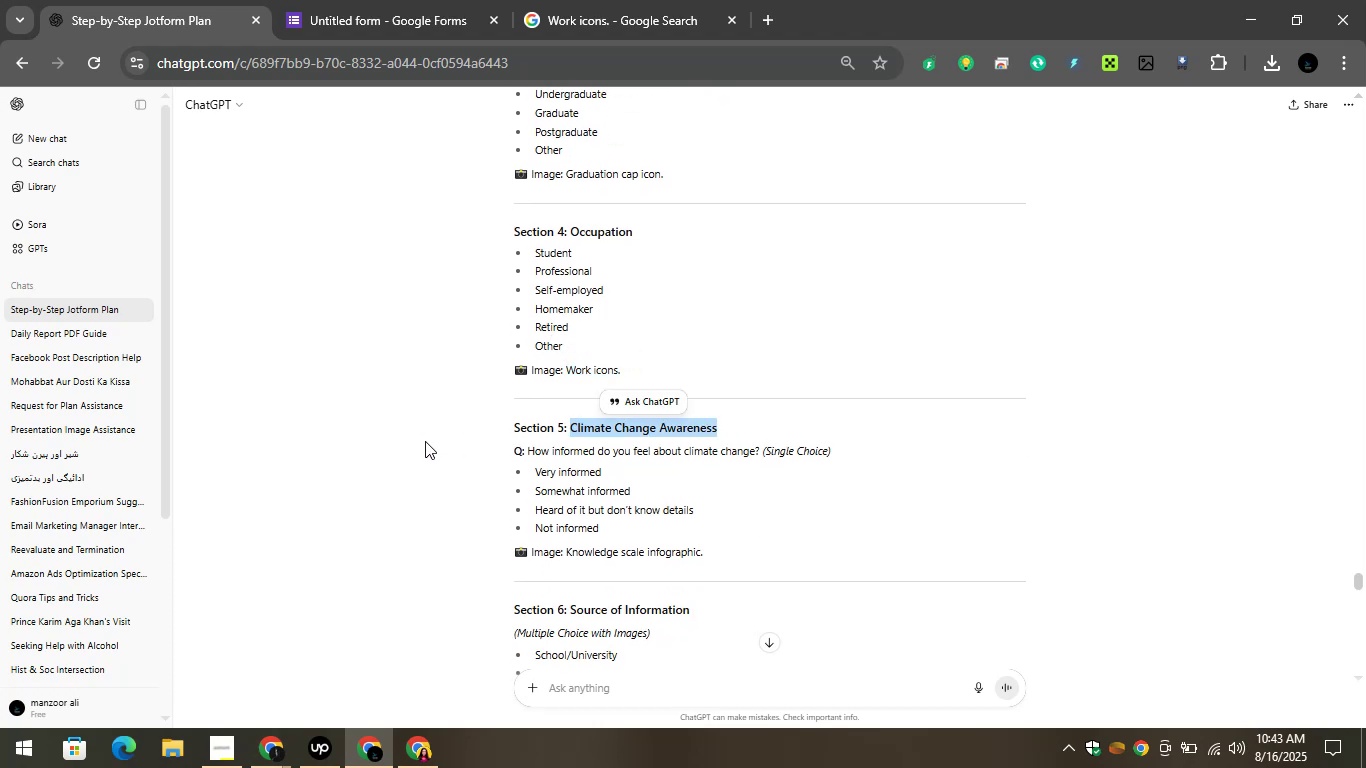 
wait(6.52)
 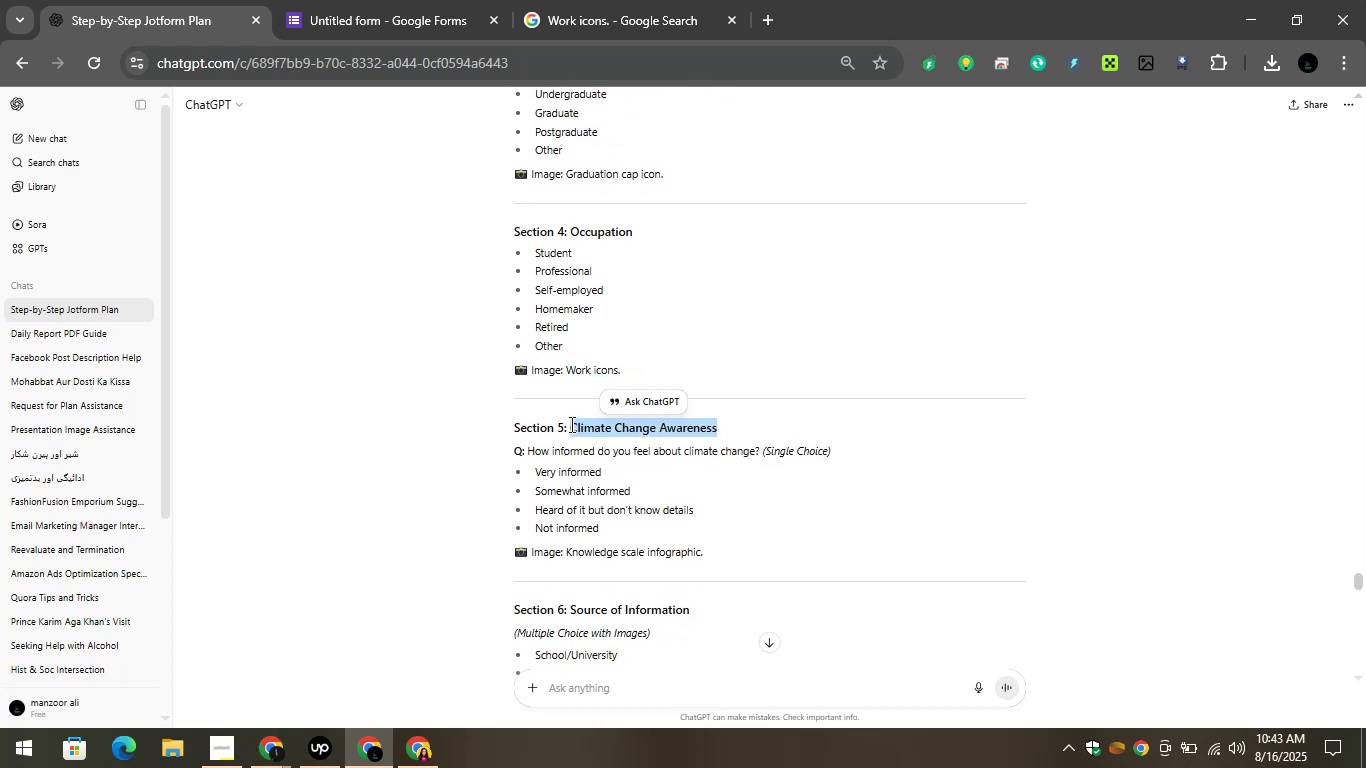 
left_click([347, 25])
 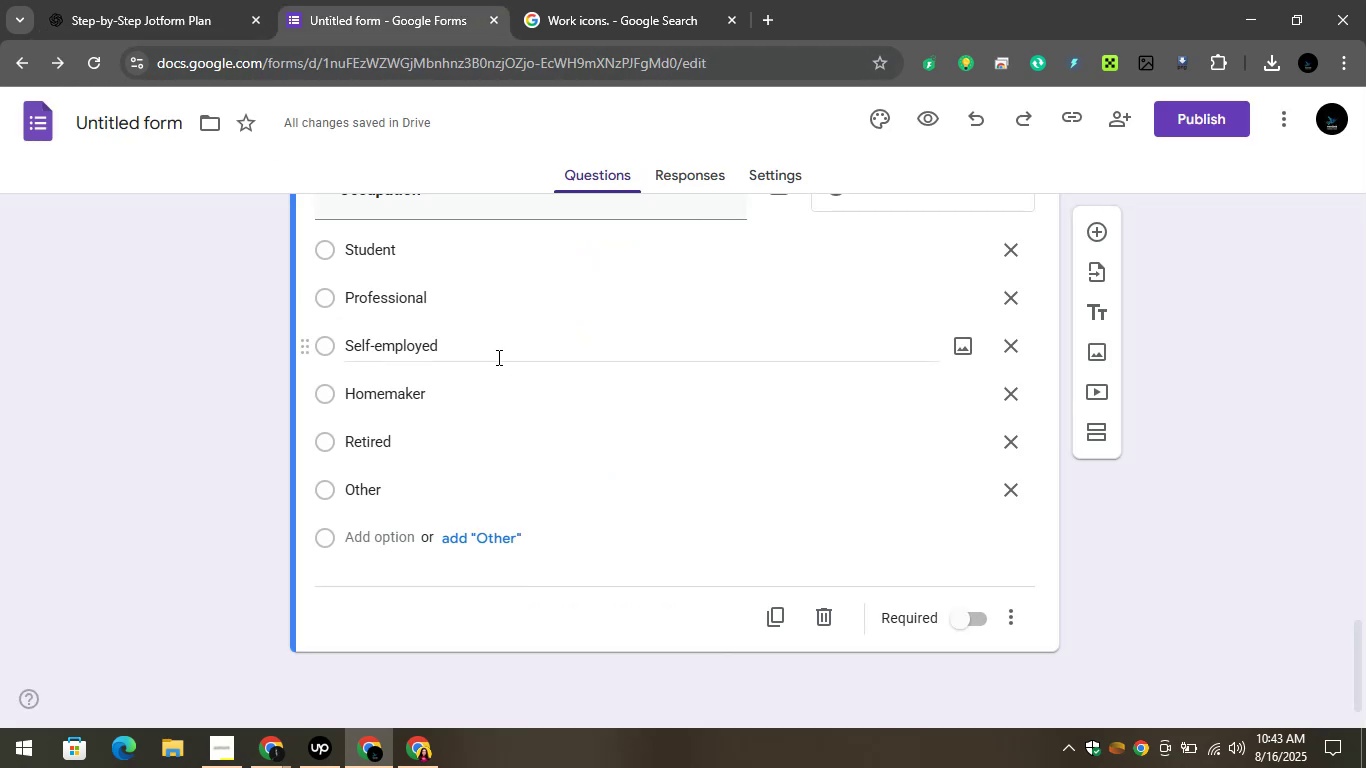 
scroll: coordinate [680, 522], scroll_direction: down, amount: 3.0
 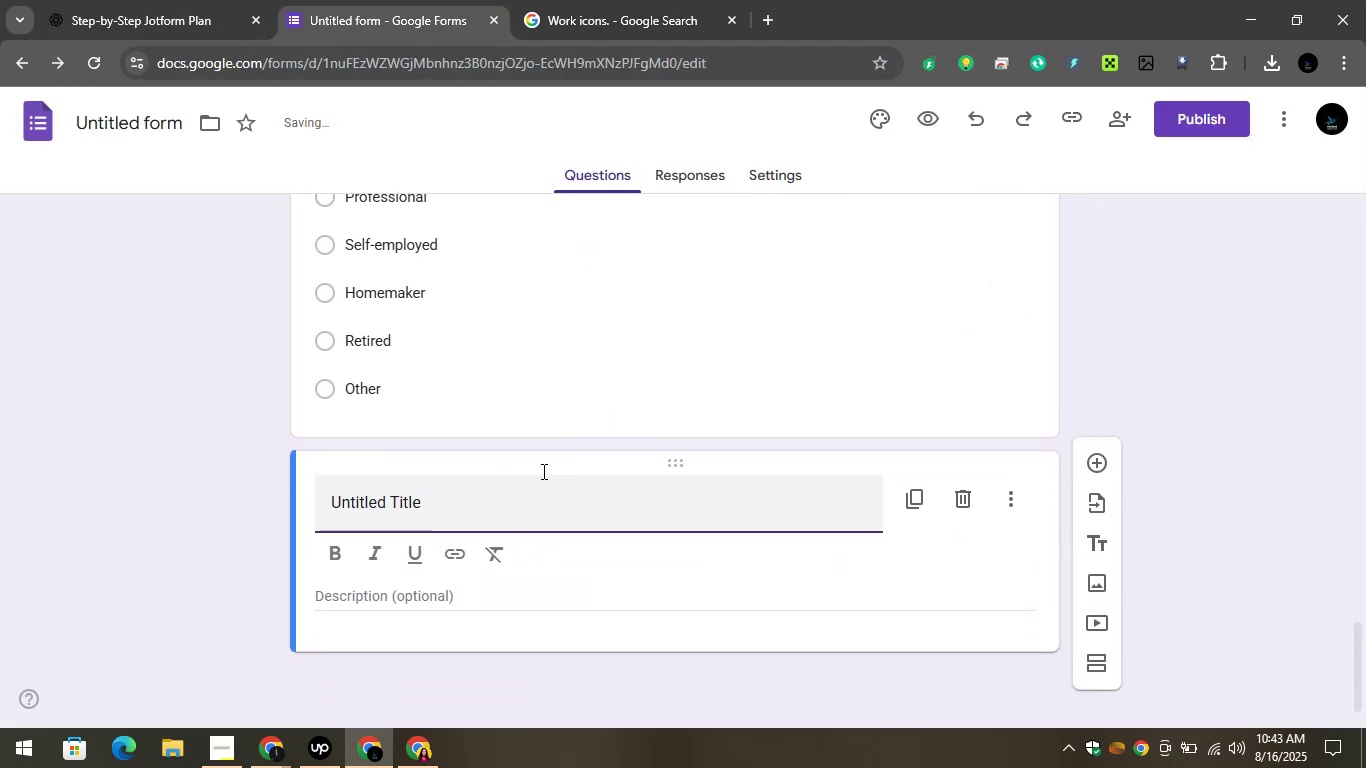 
key(Control+A)
 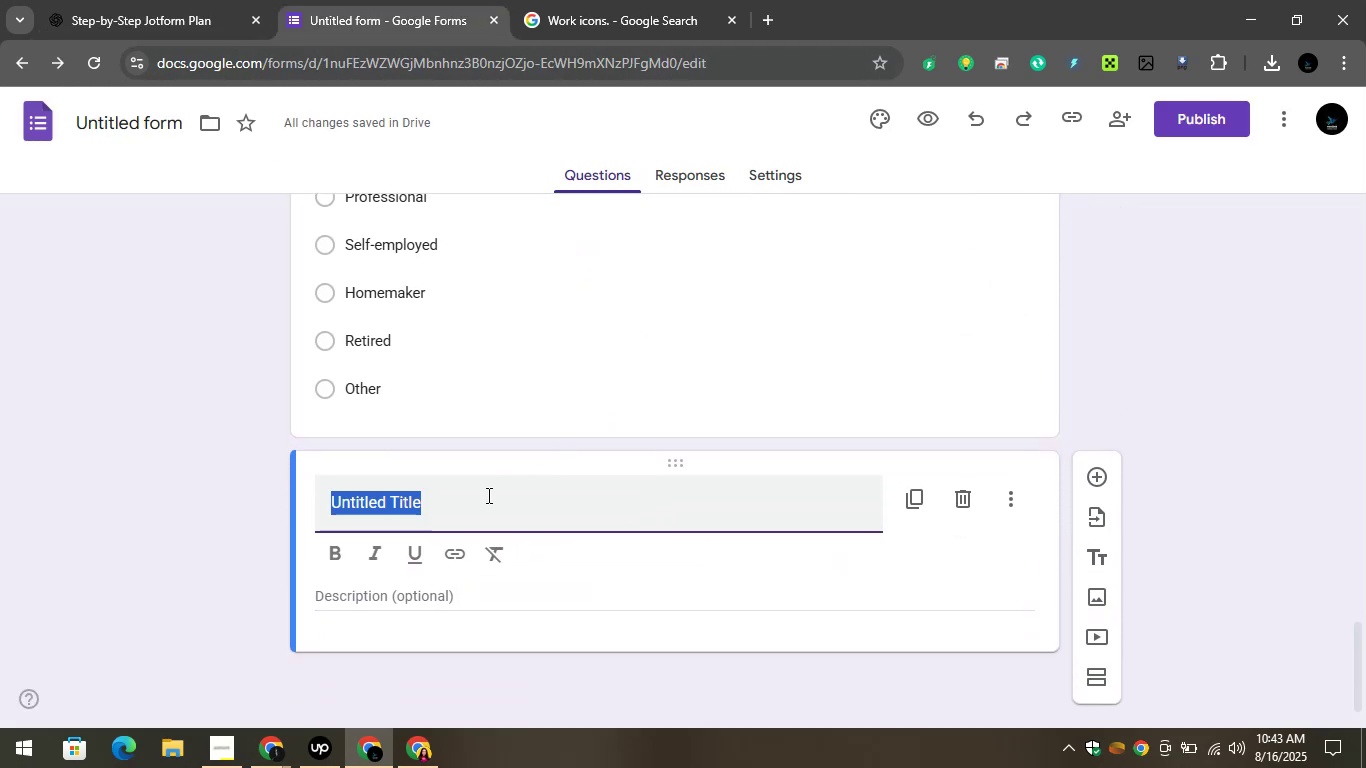 
key(Control+V)
 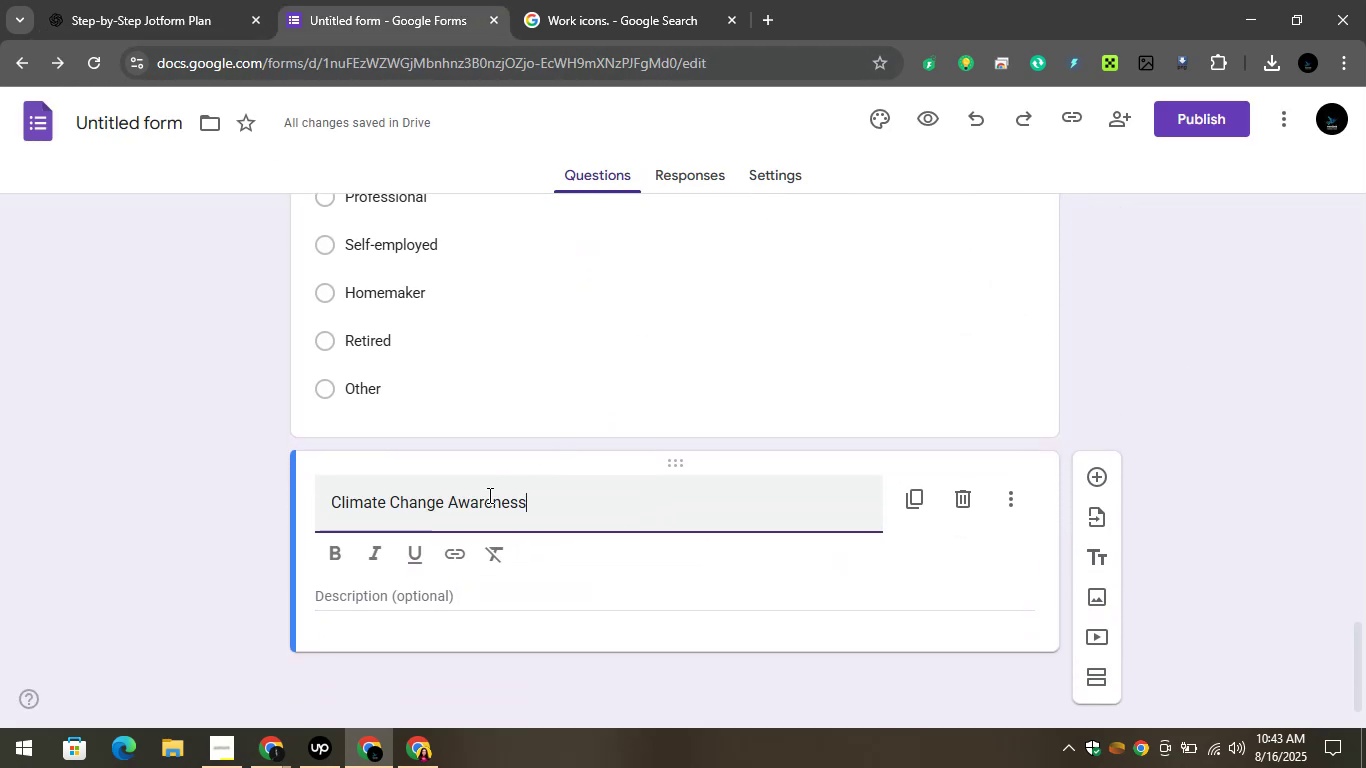 
key(Control+A)
 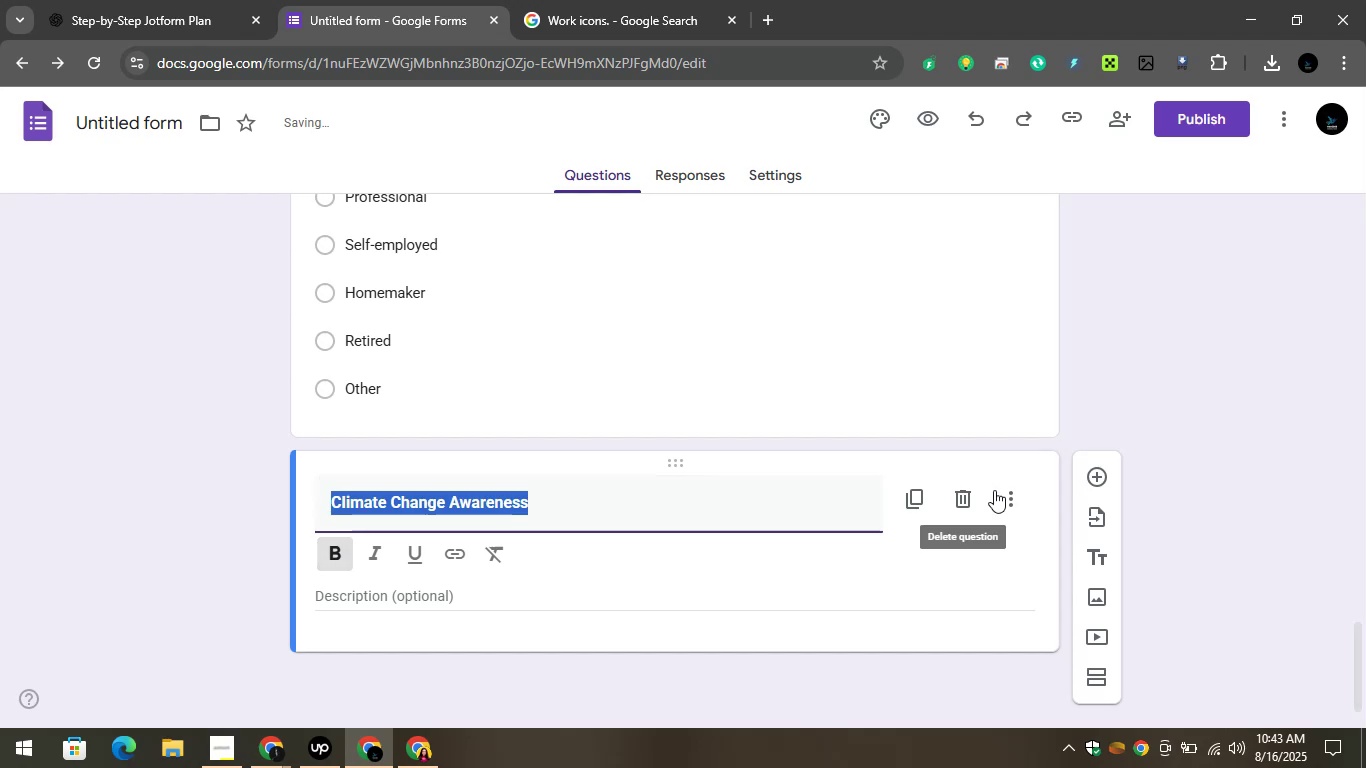 
left_click([992, 501])
 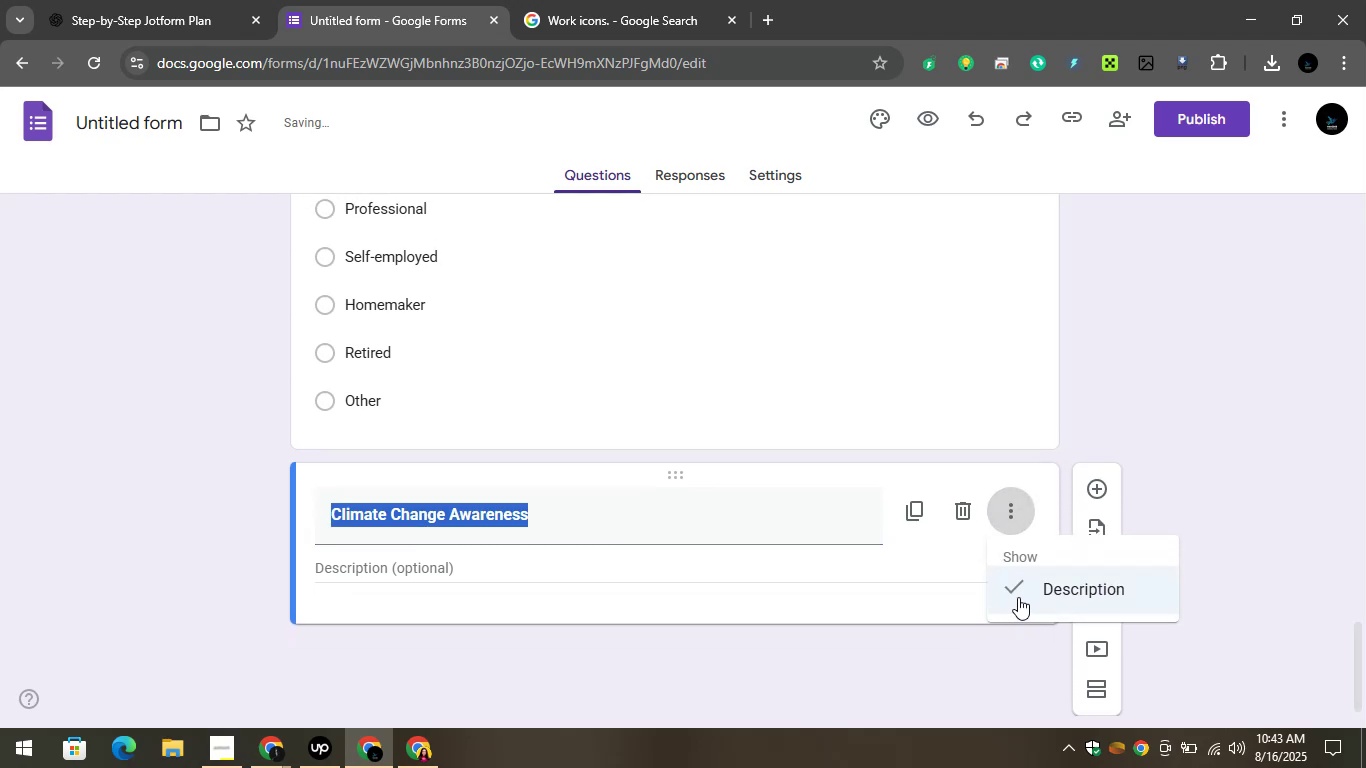 
left_click([1022, 591])
 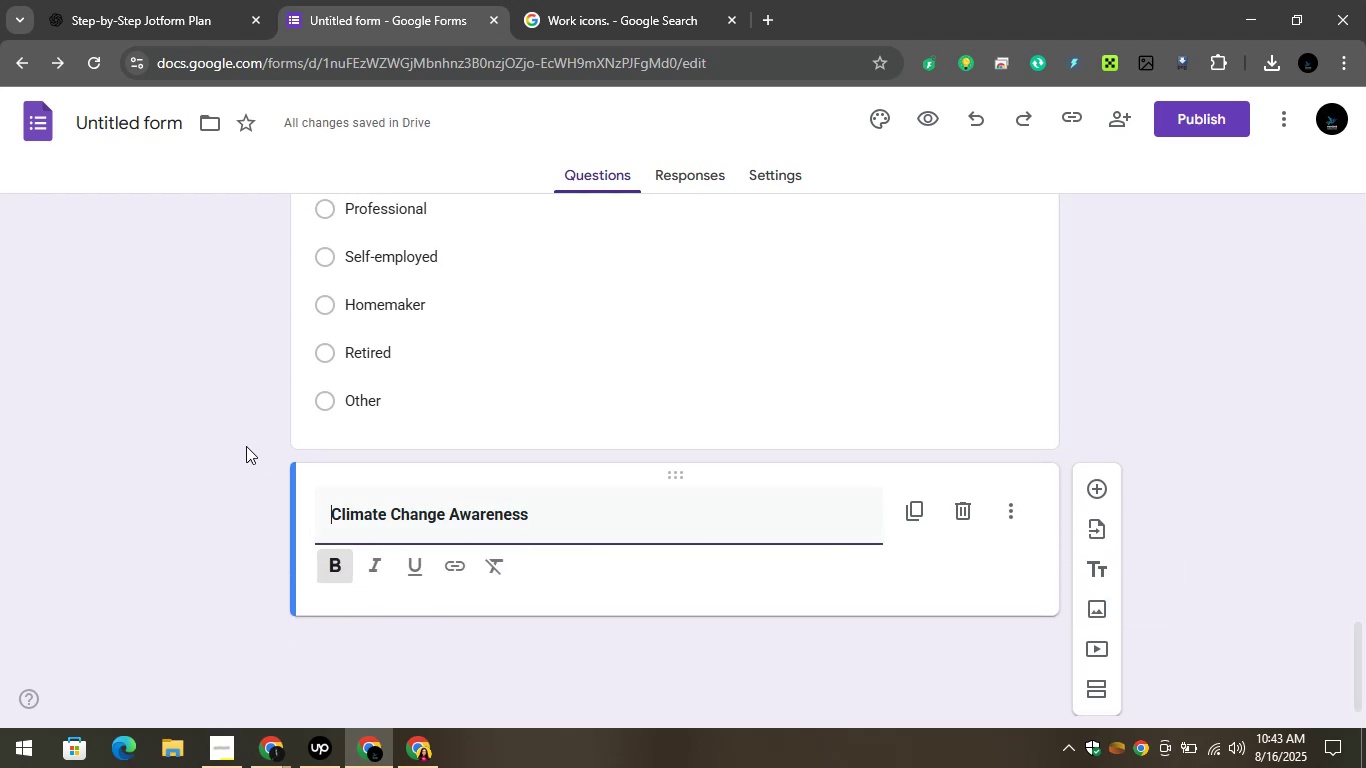 
left_click([215, 433])
 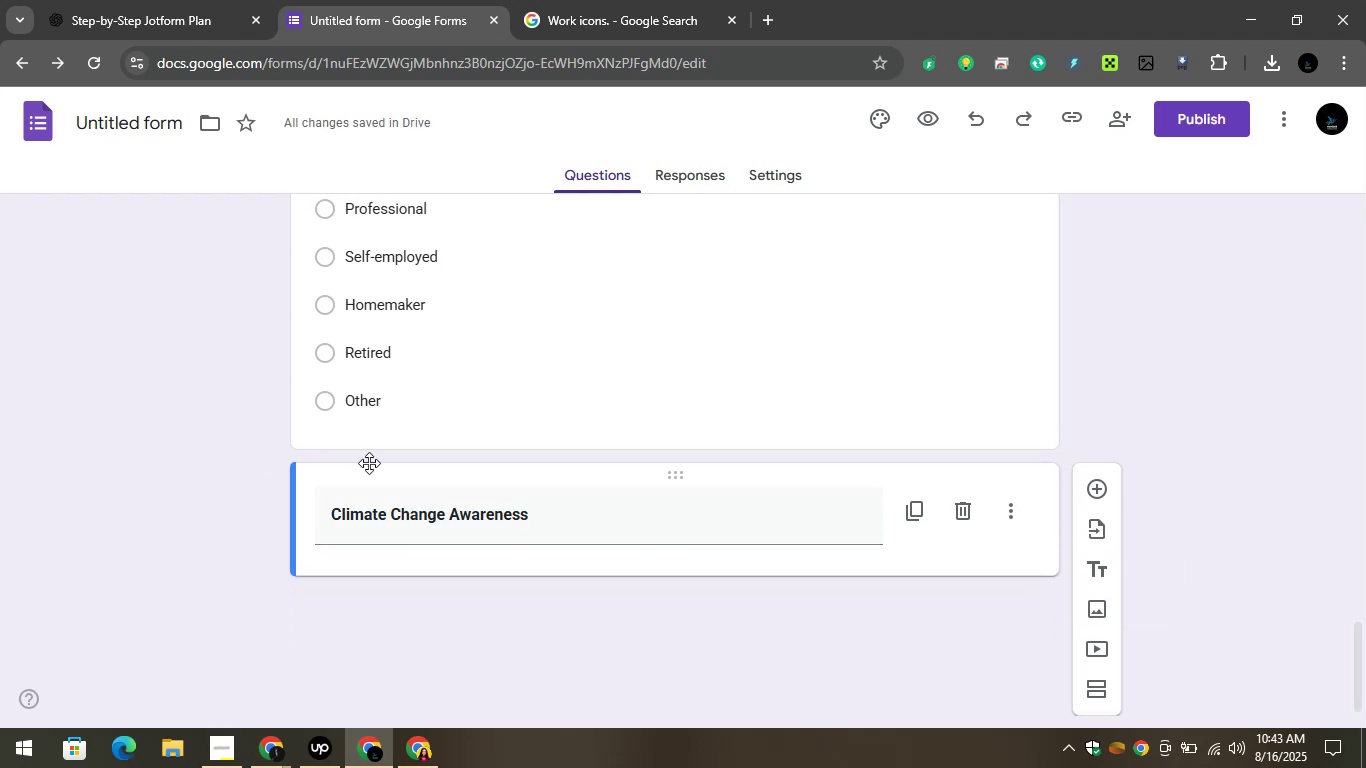 
scroll: coordinate [1032, 475], scroll_direction: down, amount: 5.0
 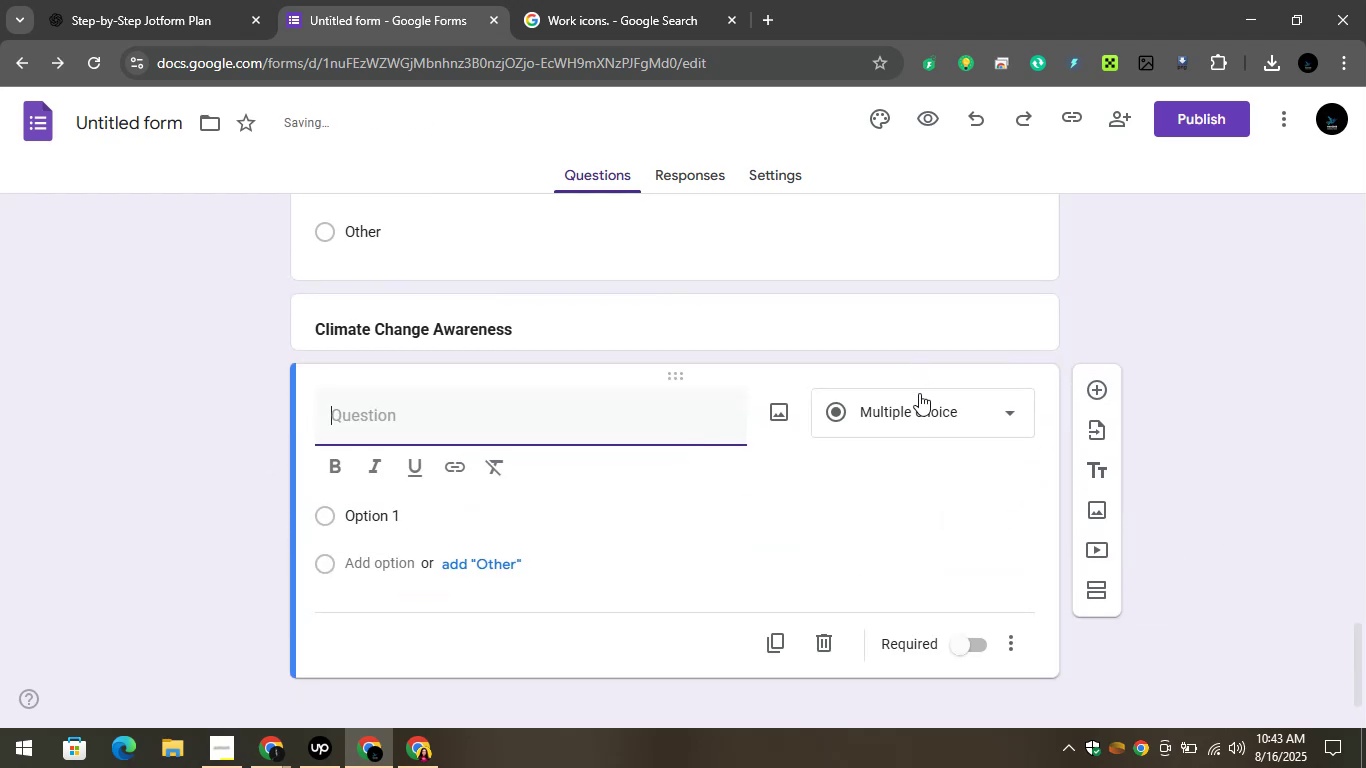 
left_click([927, 421])
 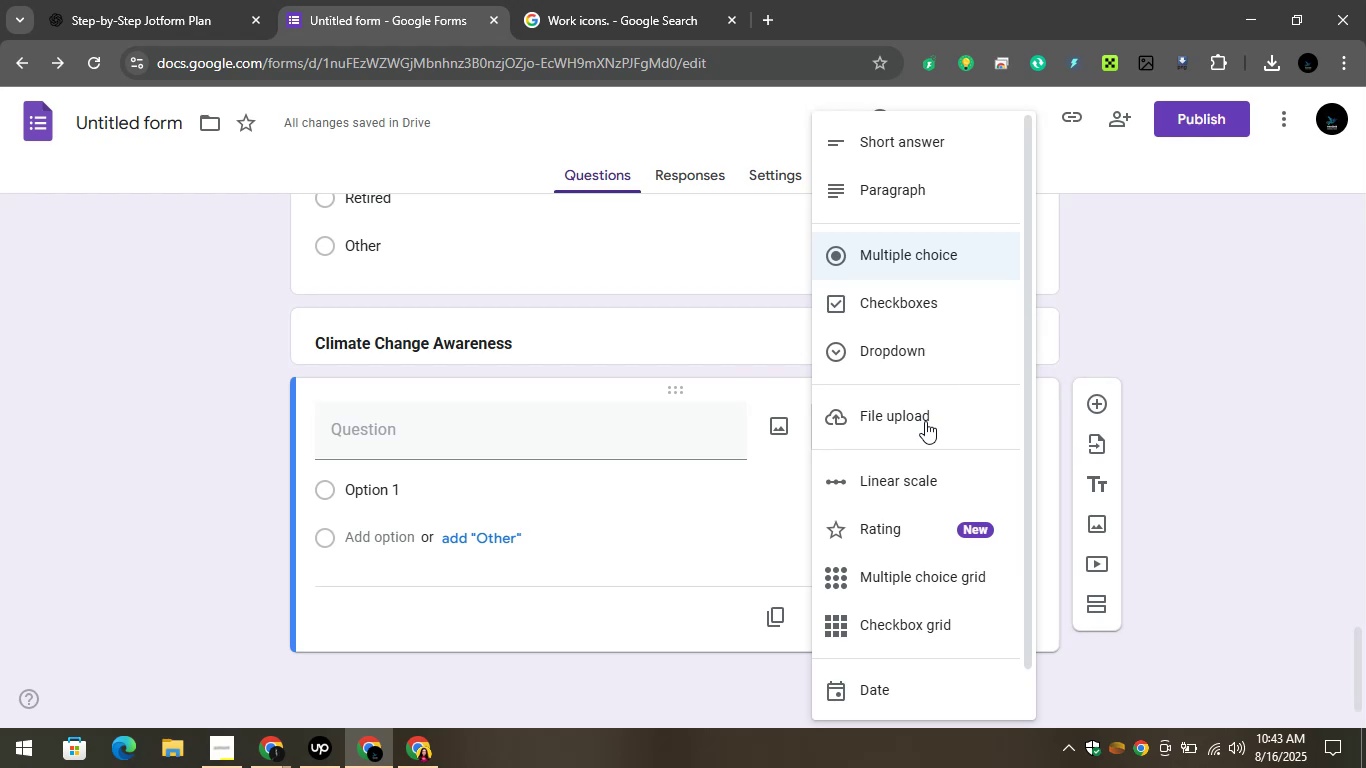 
scroll: coordinate [925, 421], scroll_direction: down, amount: 2.0
 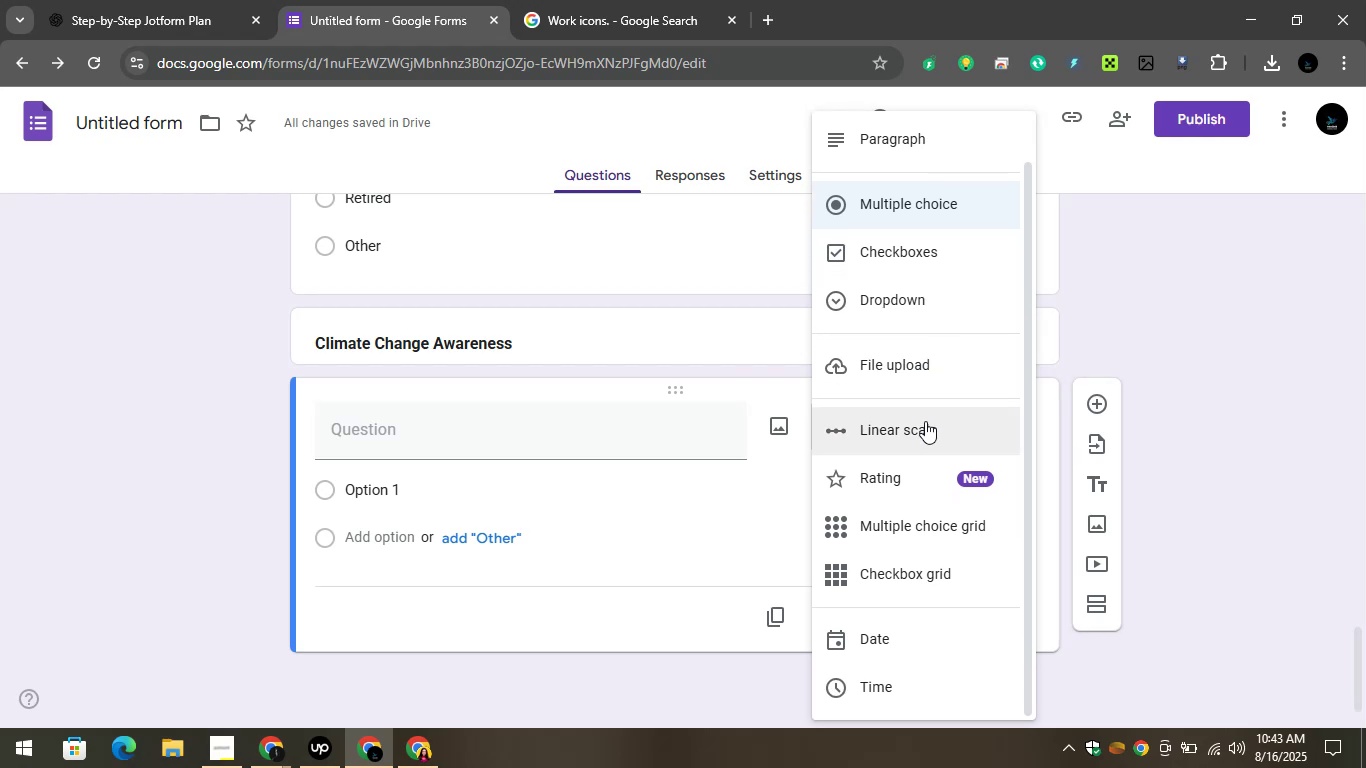 
scroll: coordinate [923, 421], scroll_direction: up, amount: 2.0
 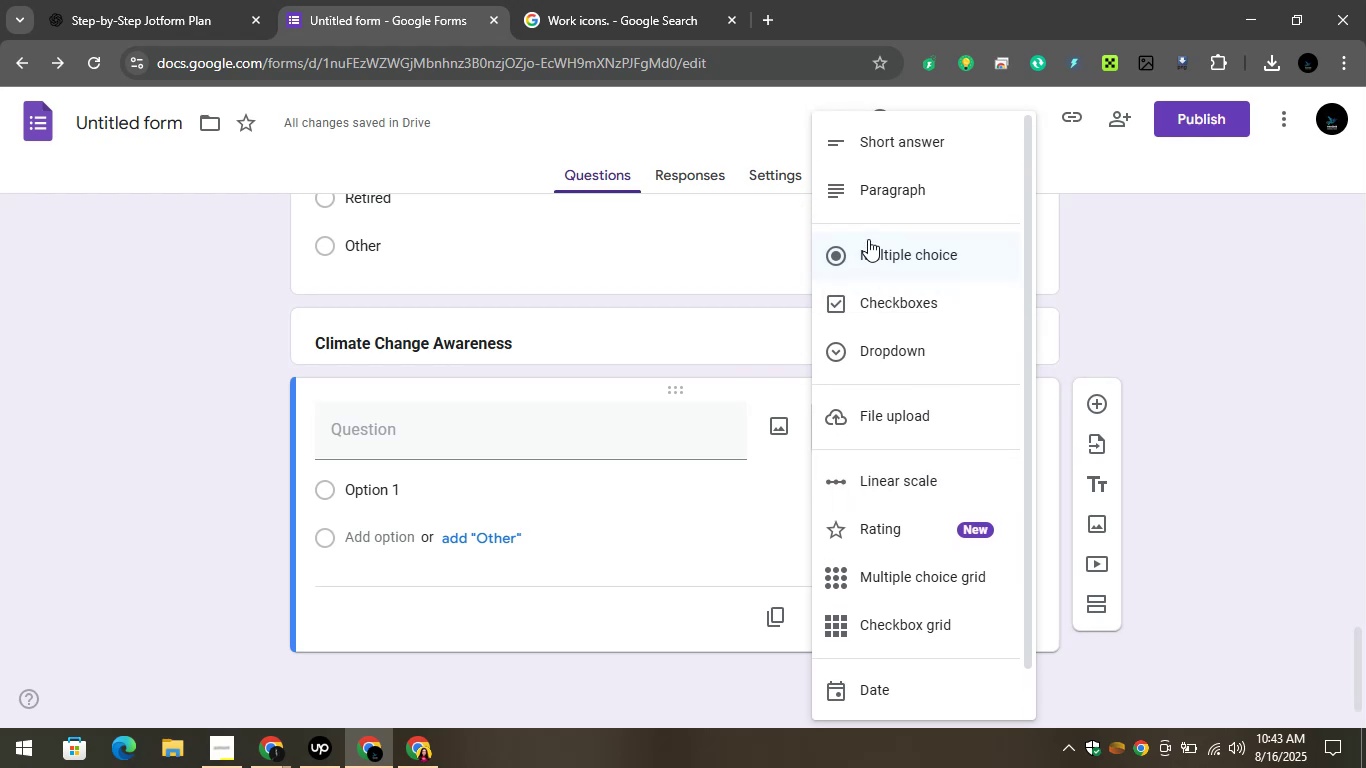 
left_click([864, 253])
 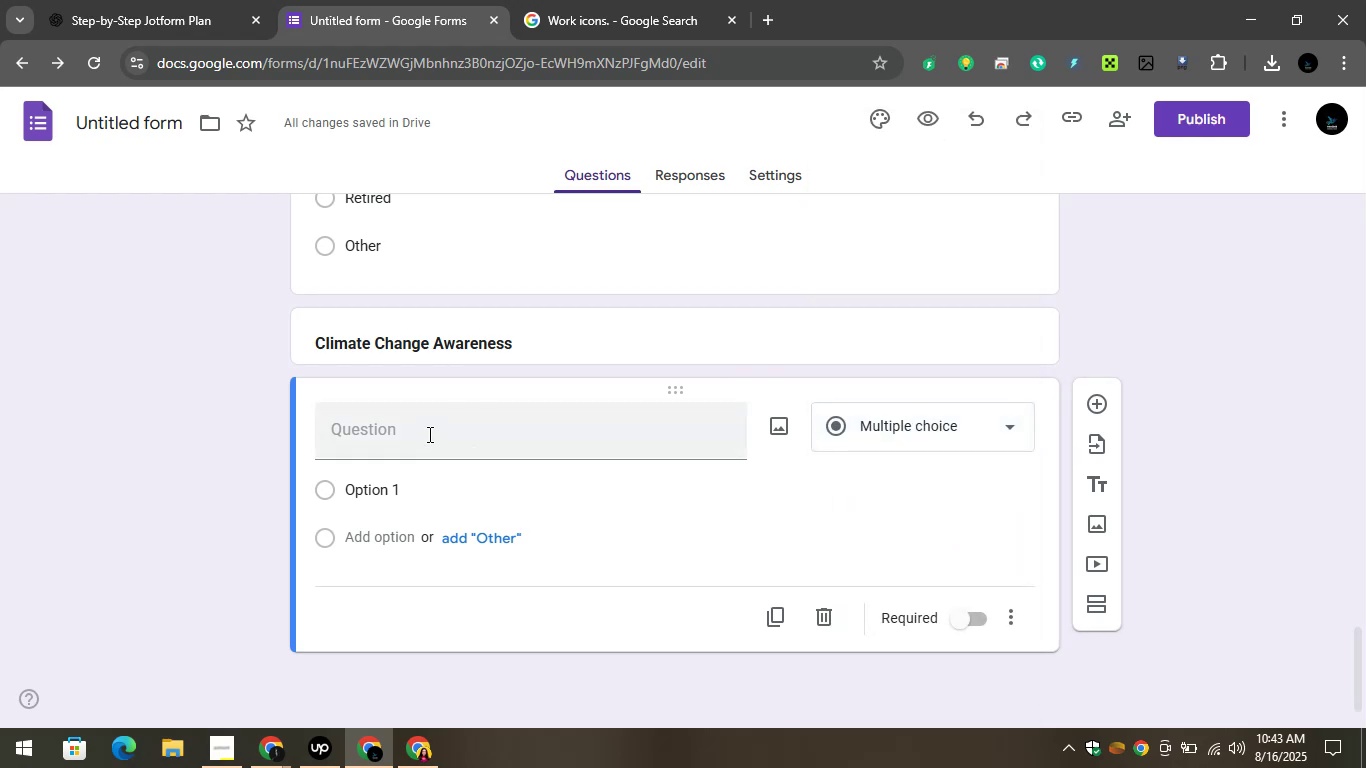 
left_click([428, 434])
 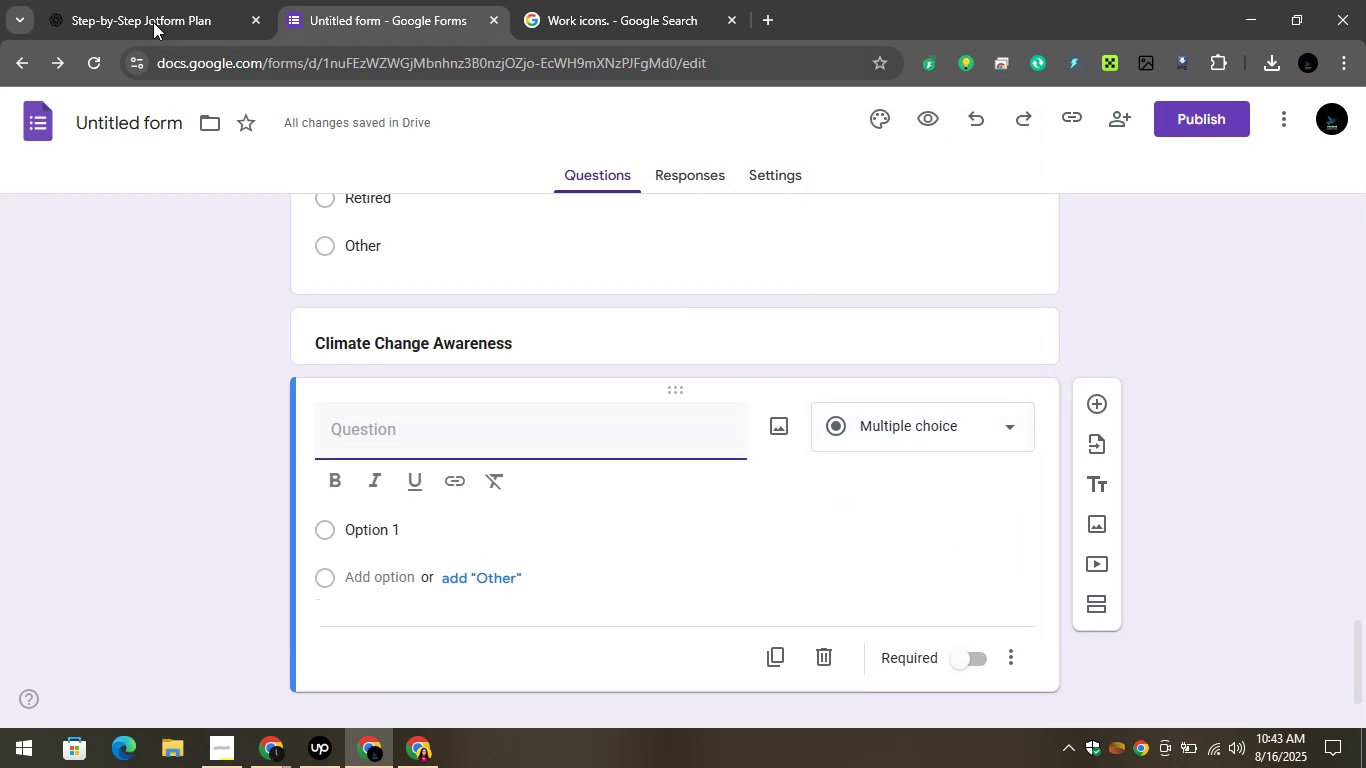 
left_click([153, 7])
 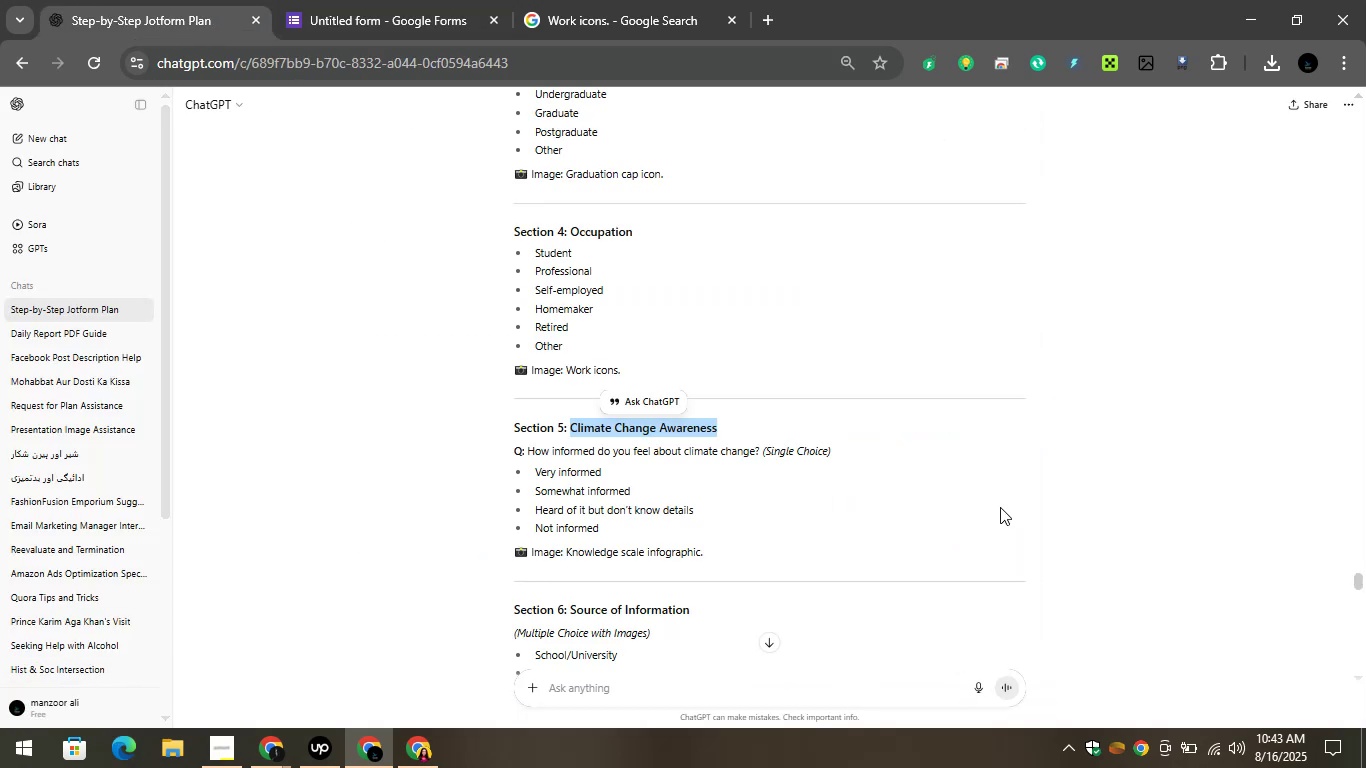 
left_click([898, 451])
 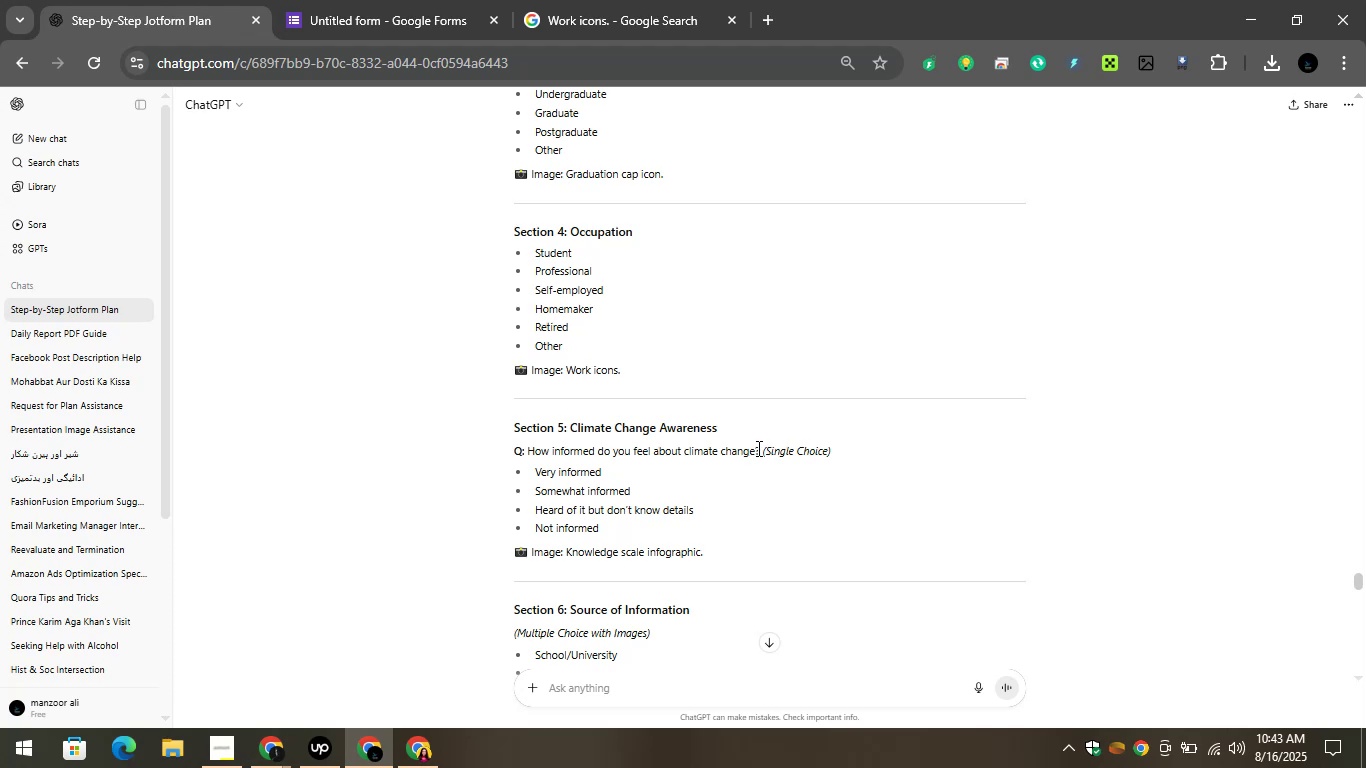 
left_click_drag(start_coordinate=[761, 448], to_coordinate=[530, 454])
 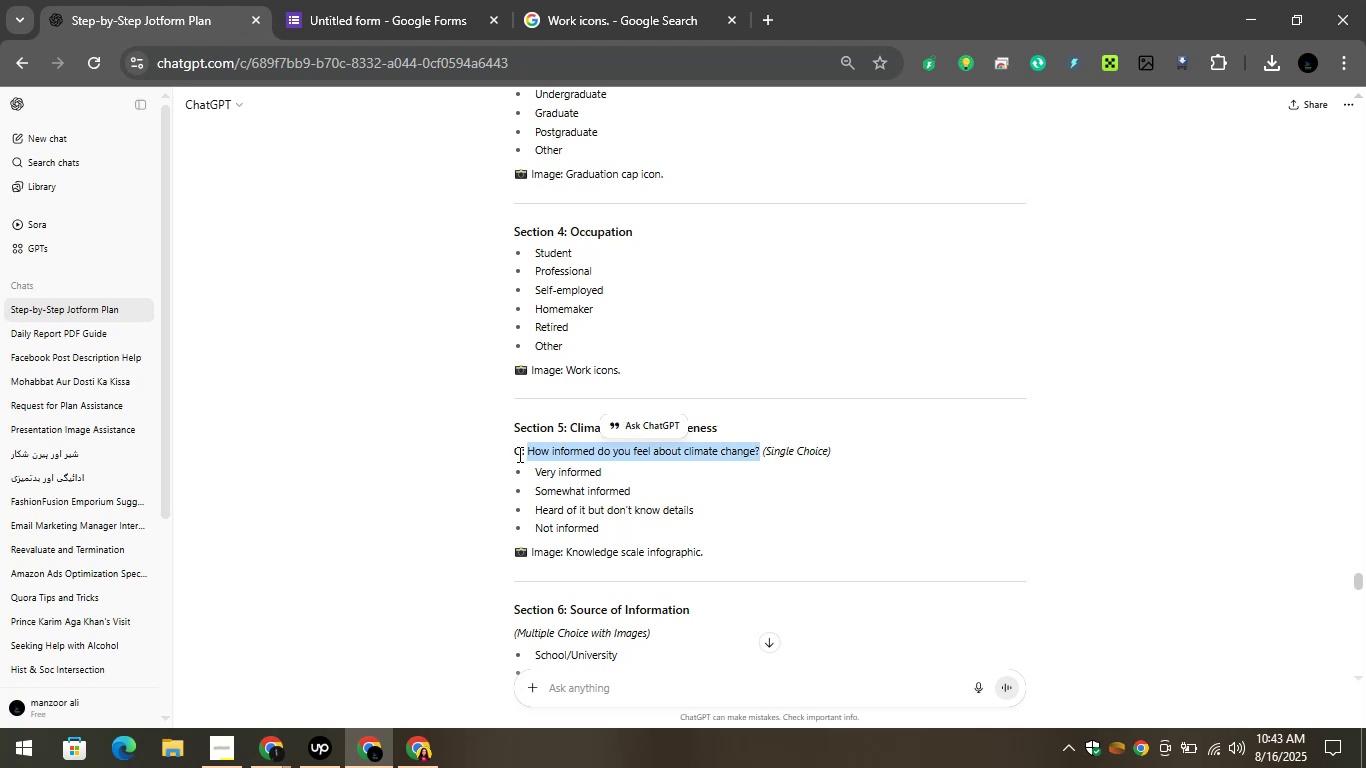 
key(Control+C)
 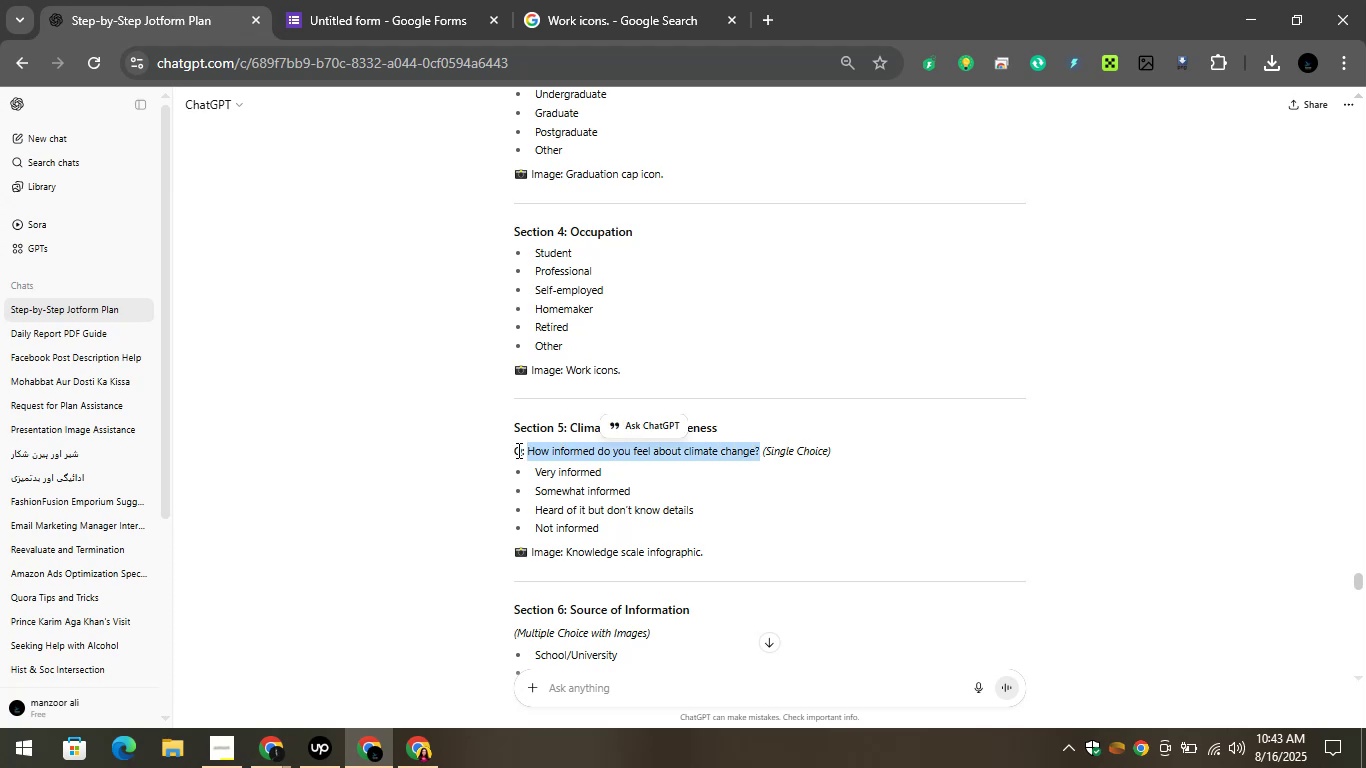 
key(Control+C)
 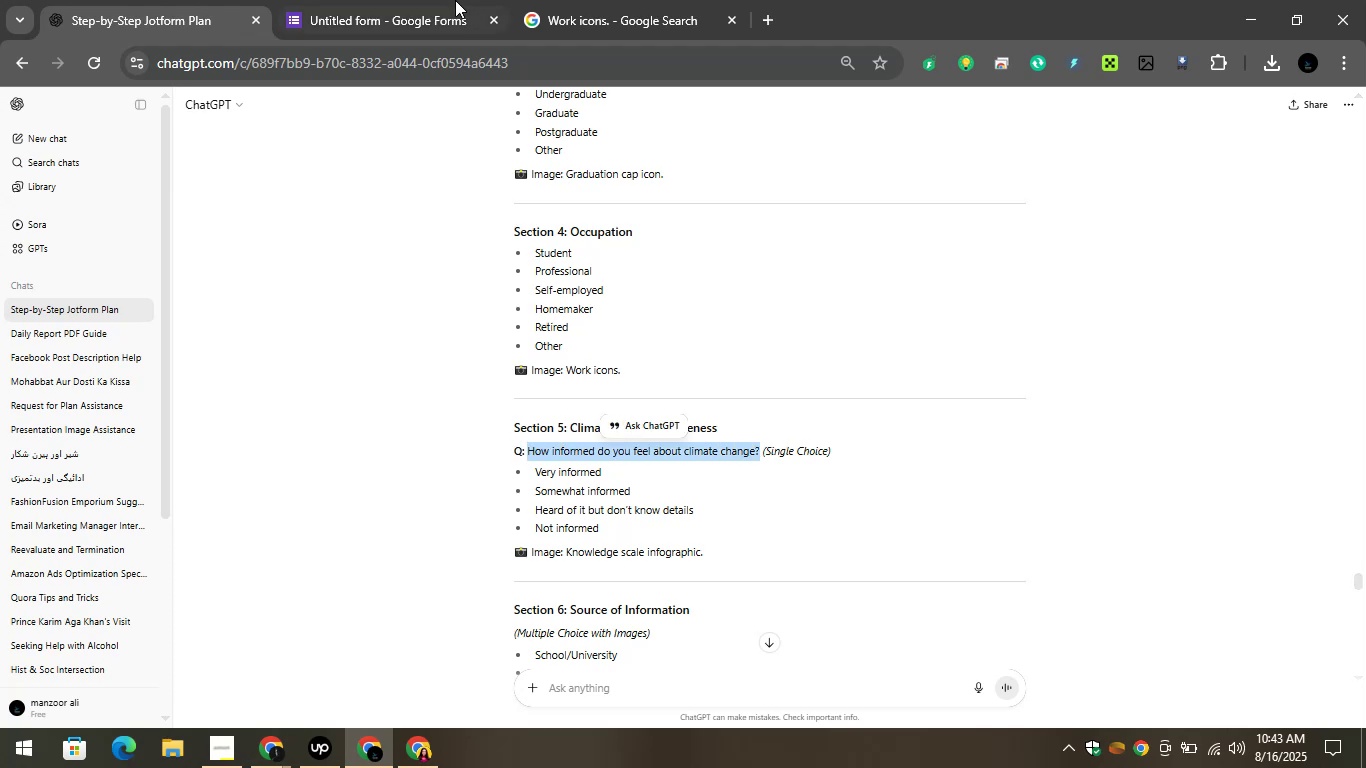 
left_click([423, 0])
 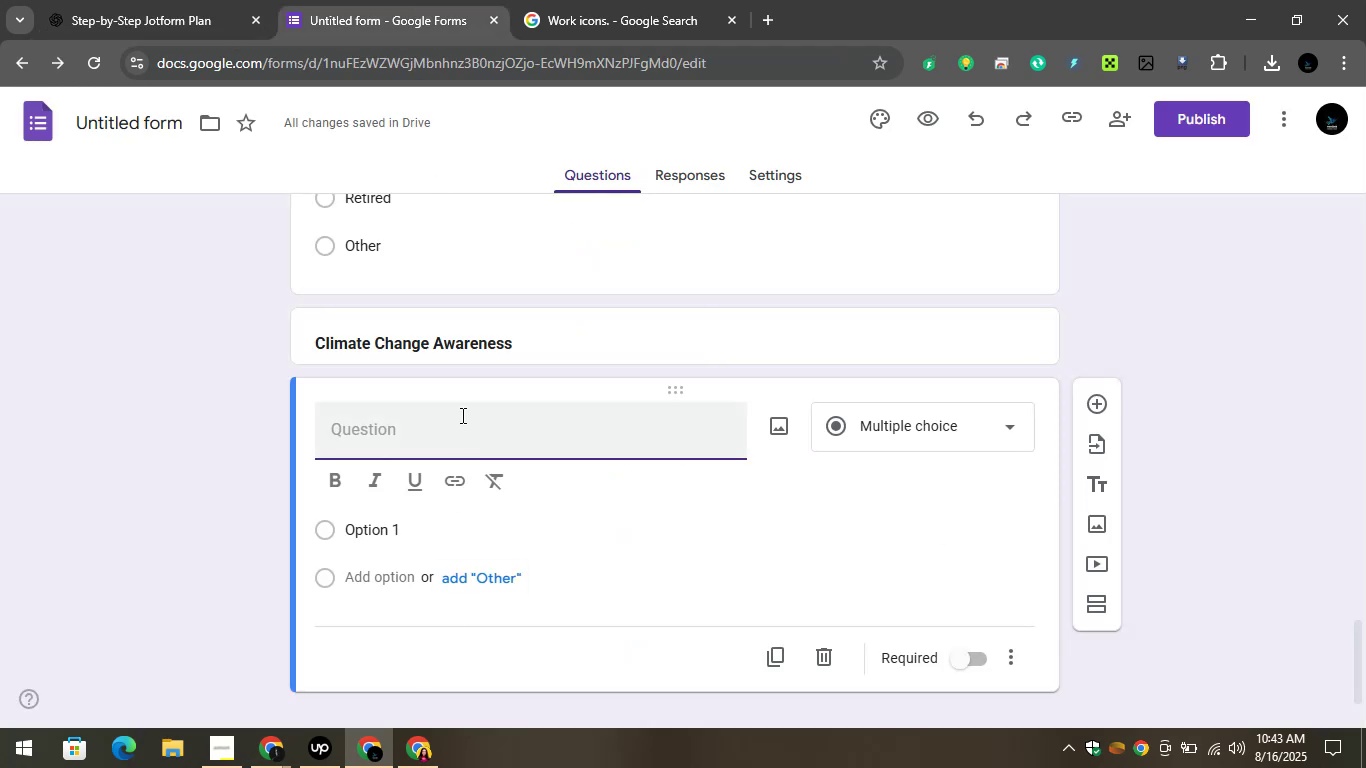 
key(Control+V)
 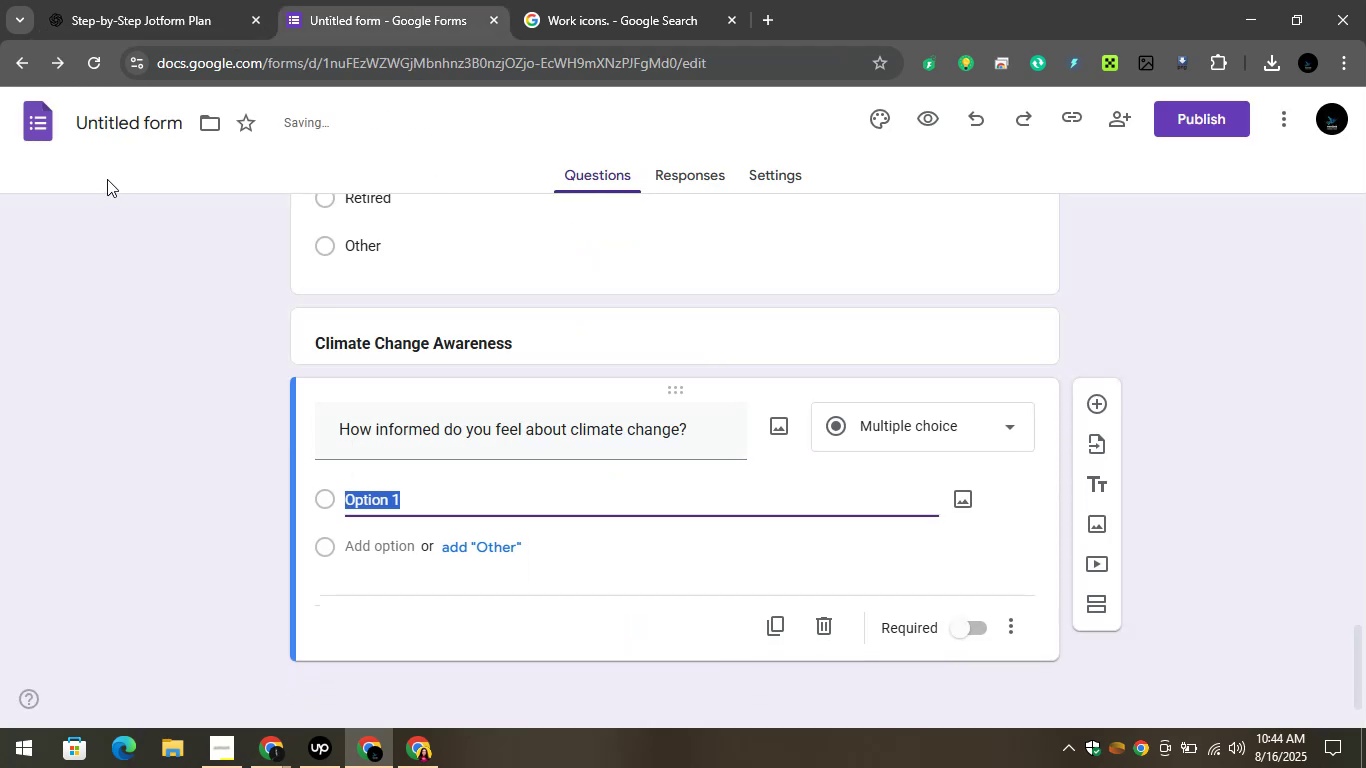 
left_click([81, 0])
 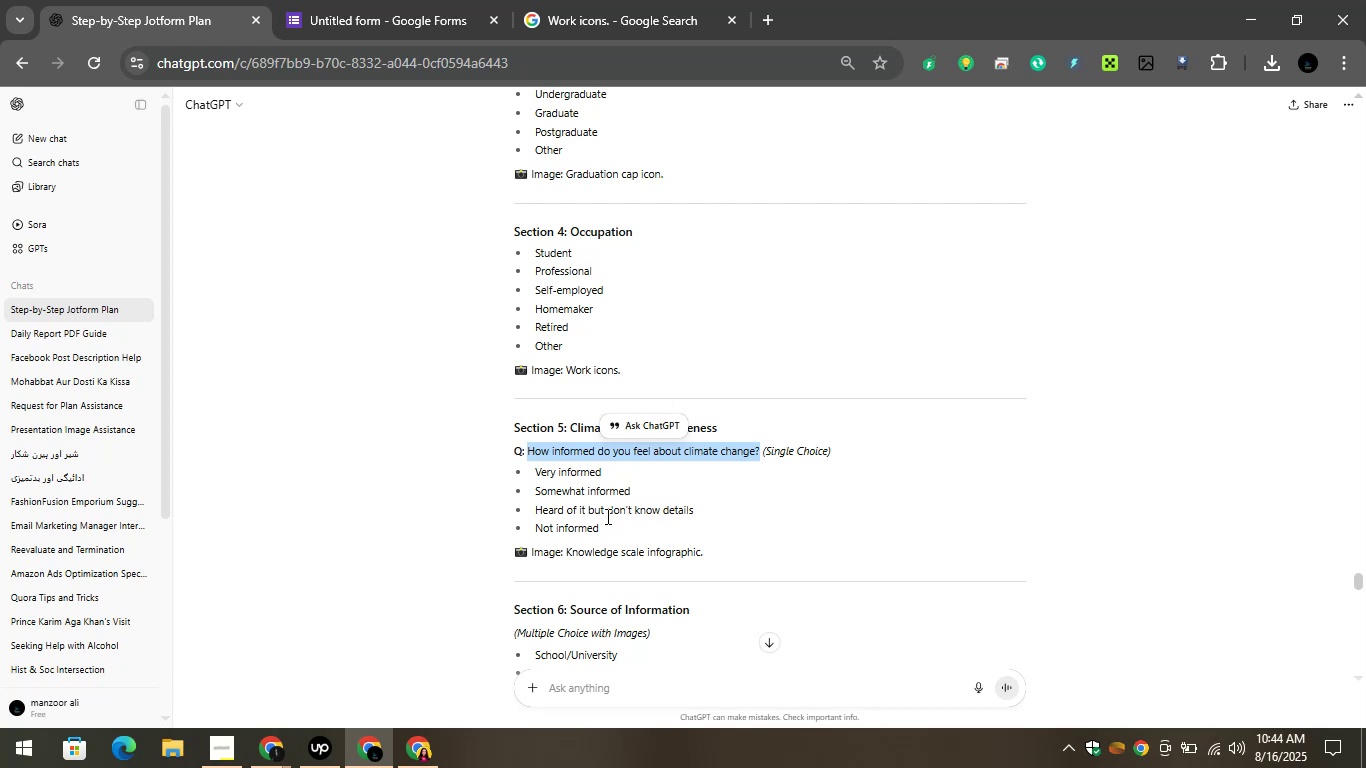 
left_click_drag(start_coordinate=[606, 522], to_coordinate=[528, 470])
 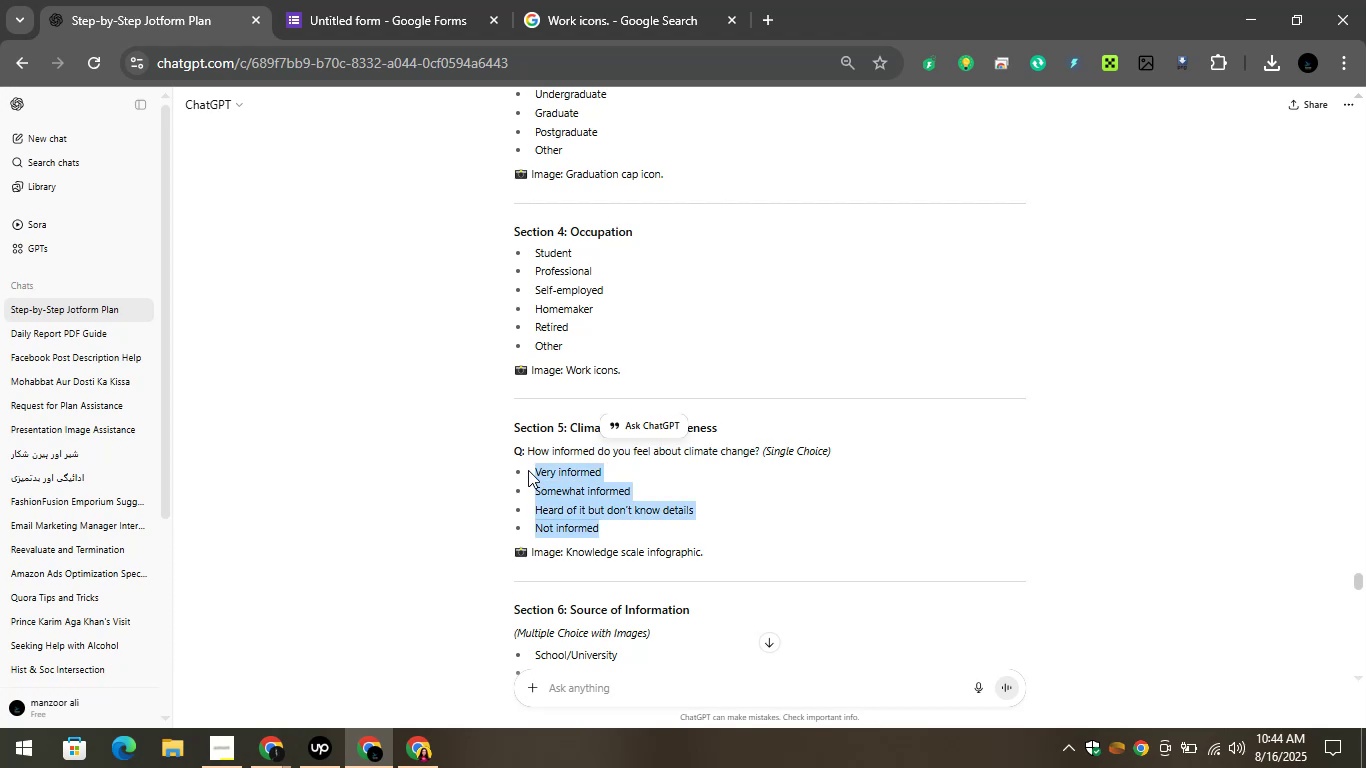 
key(Control+C)
 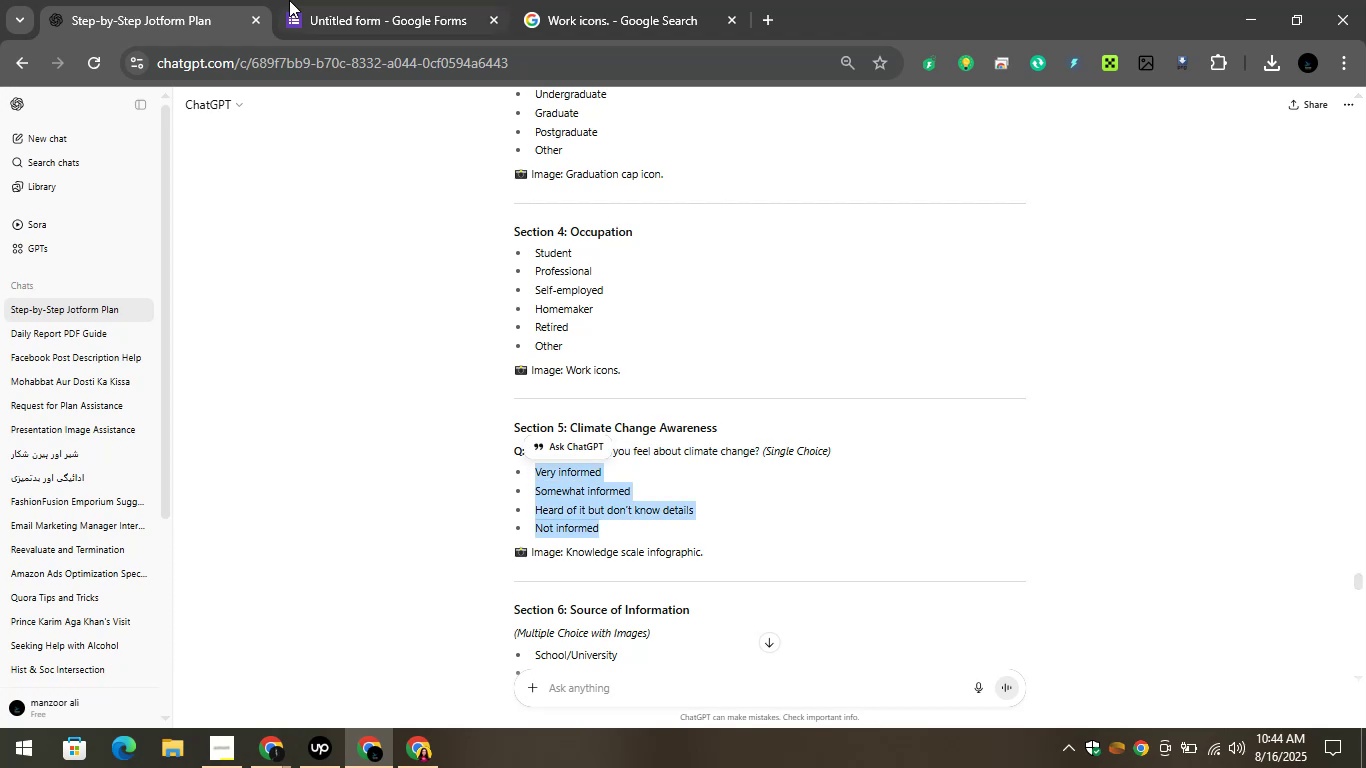 
left_click([285, 0])
 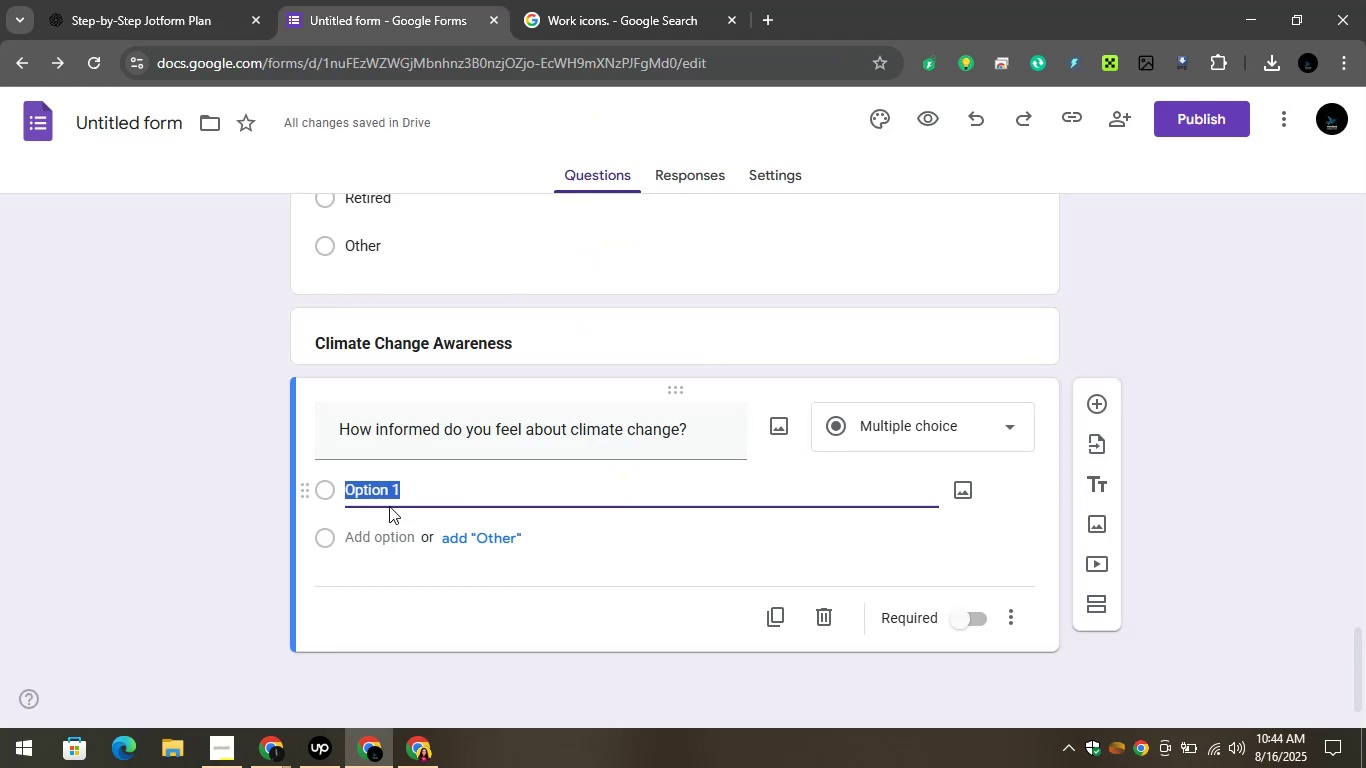 
key(Control+V)
 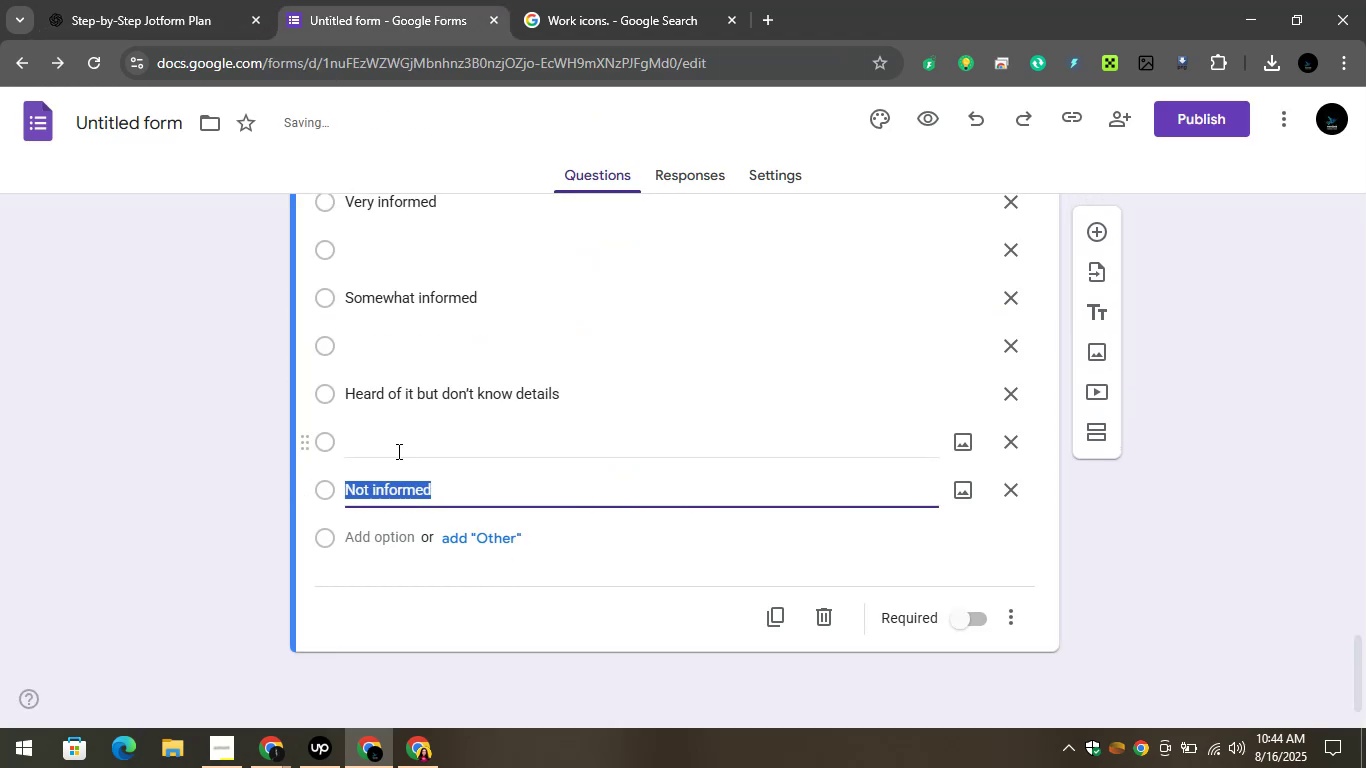 
left_click([395, 450])
 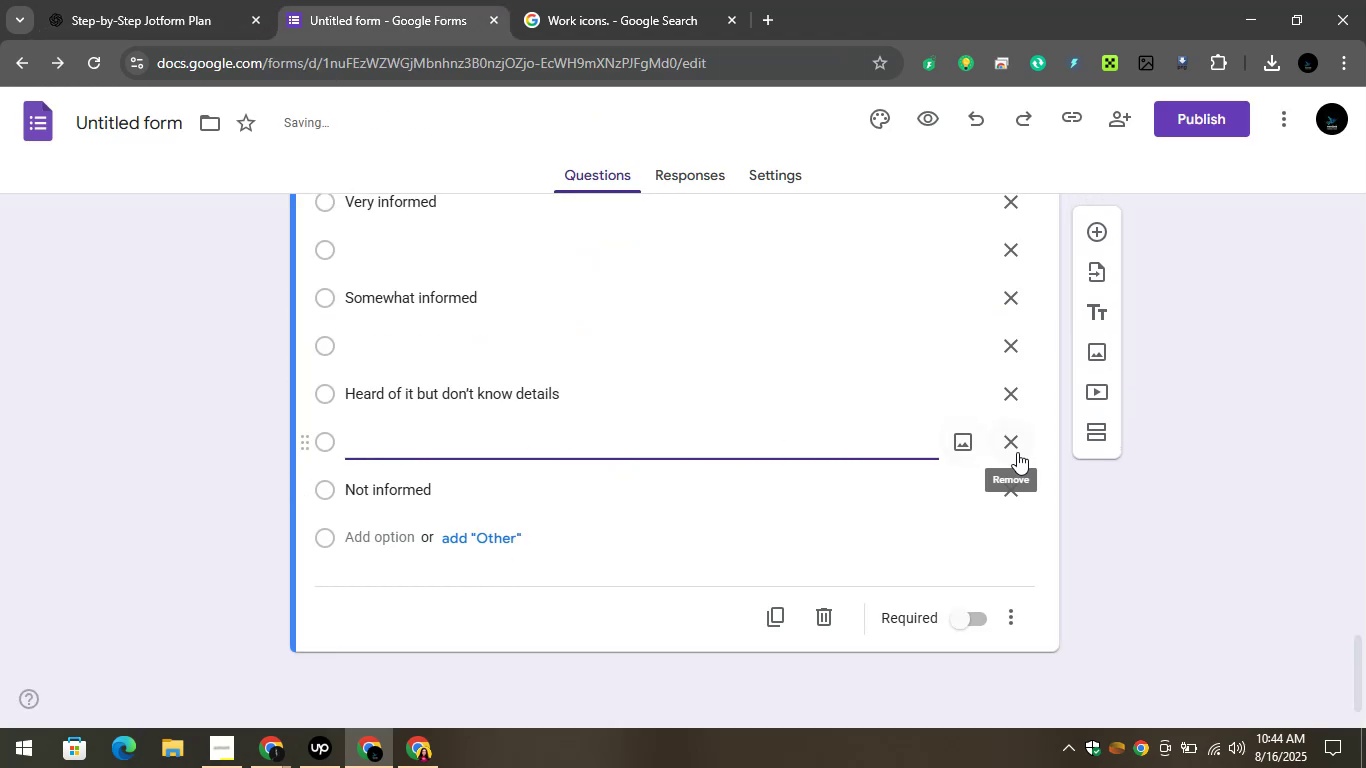 
left_click([1017, 440])
 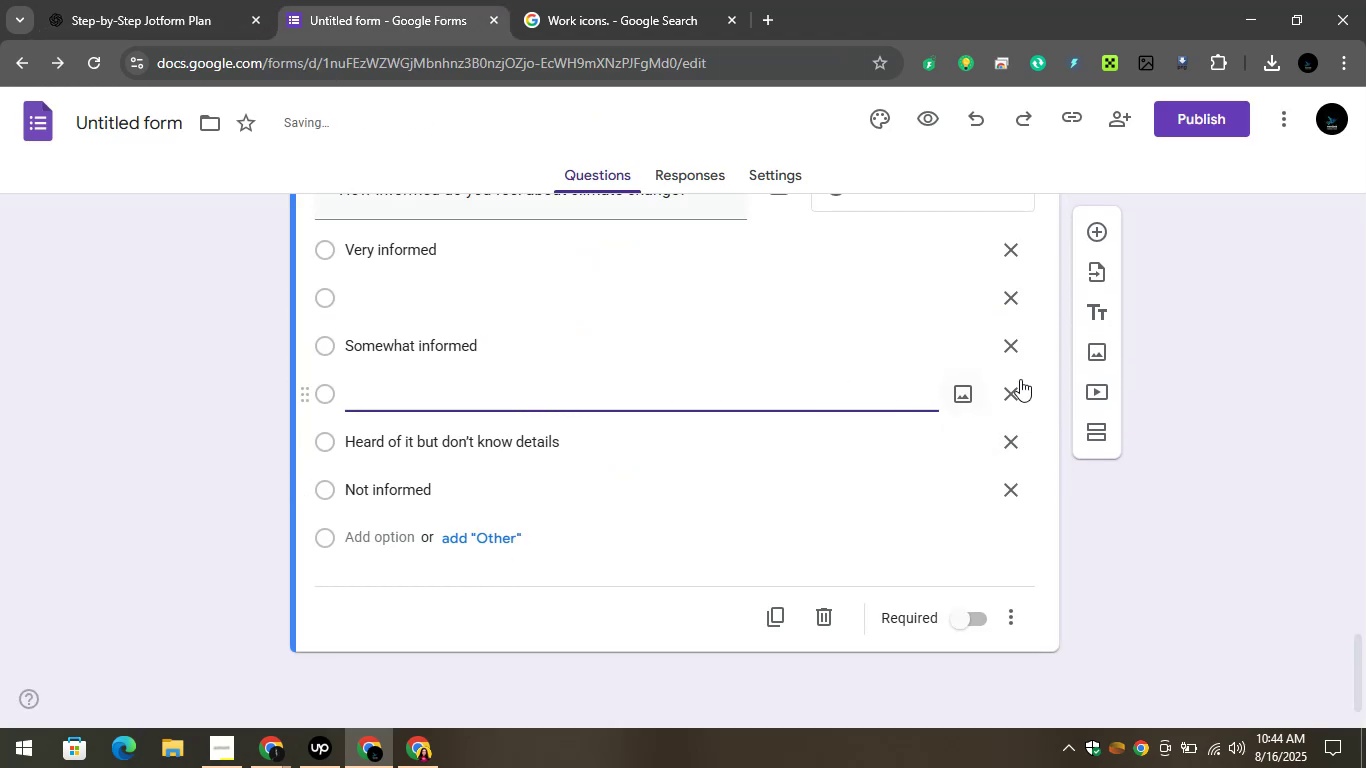 
left_click([1008, 383])
 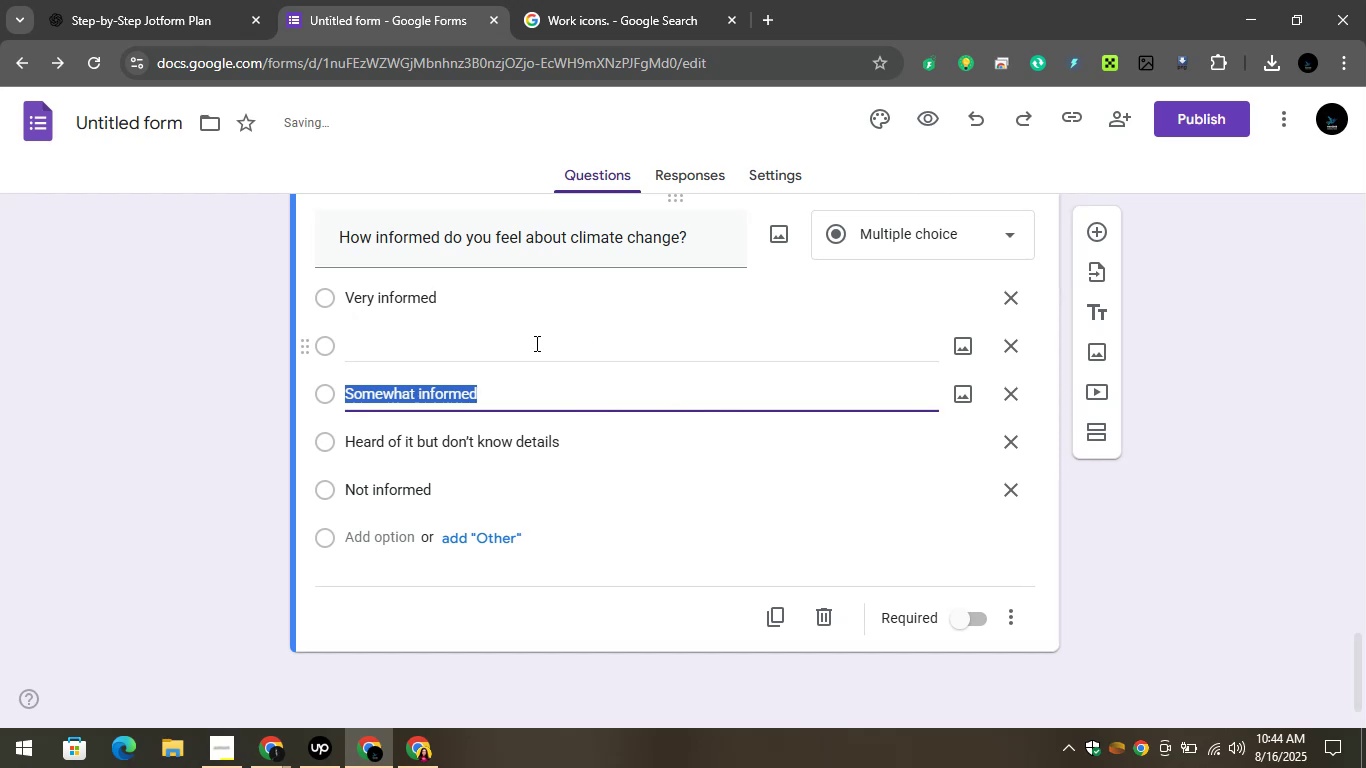 
left_click([532, 346])
 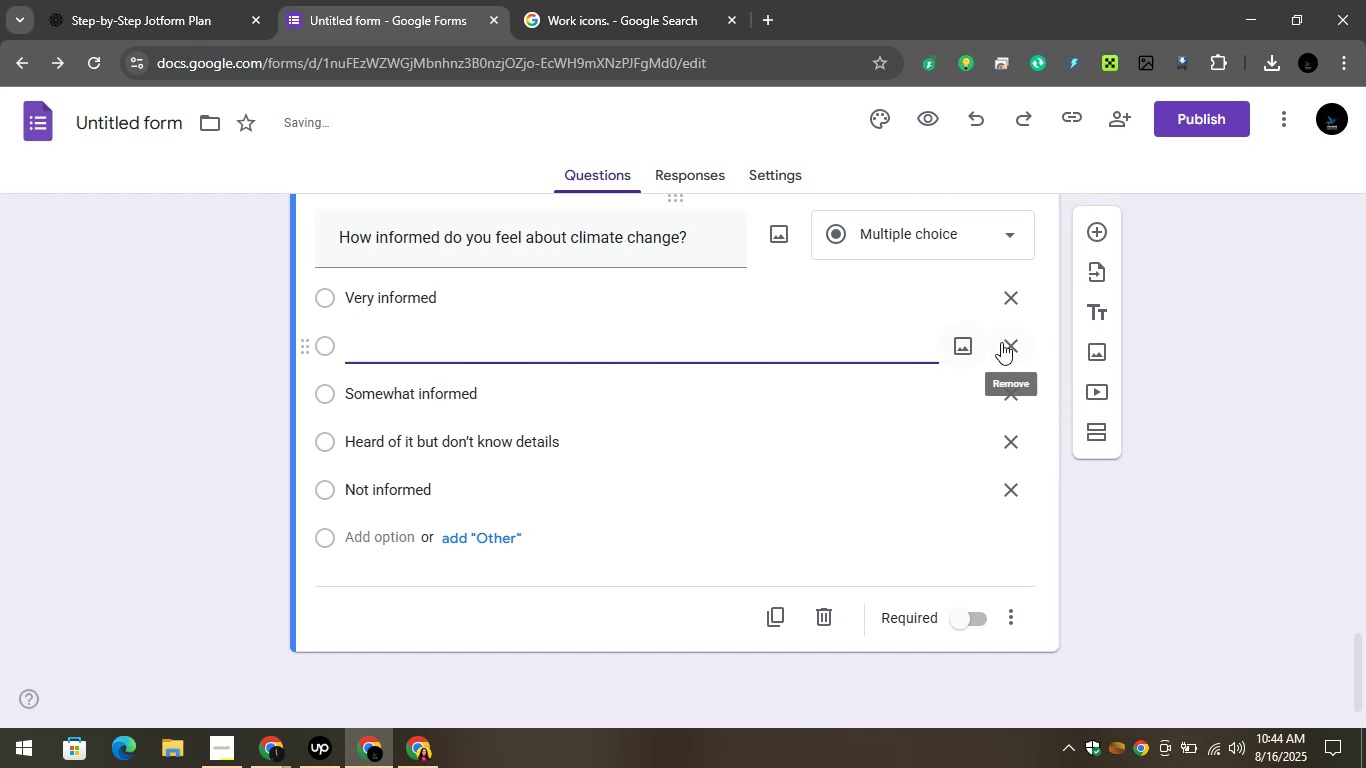 
left_click([1016, 340])
 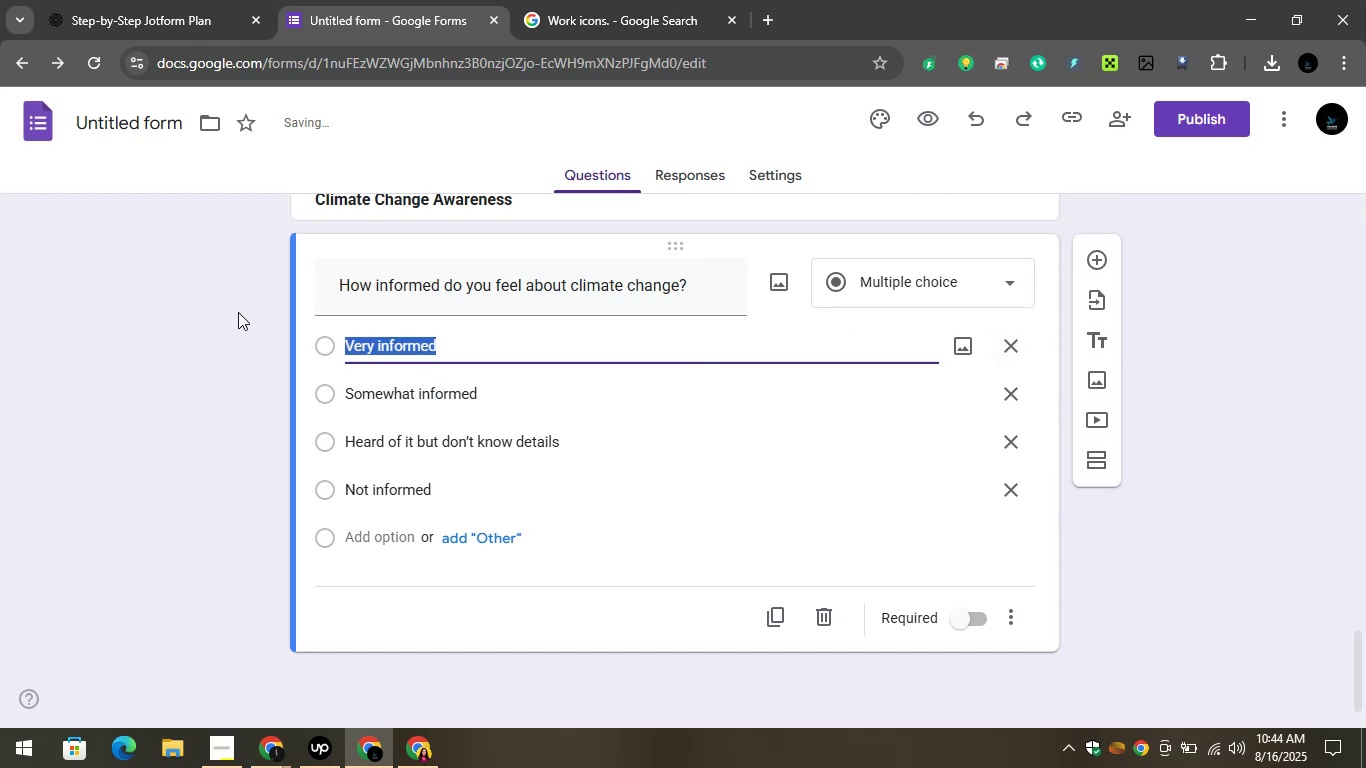 
left_click([237, 312])
 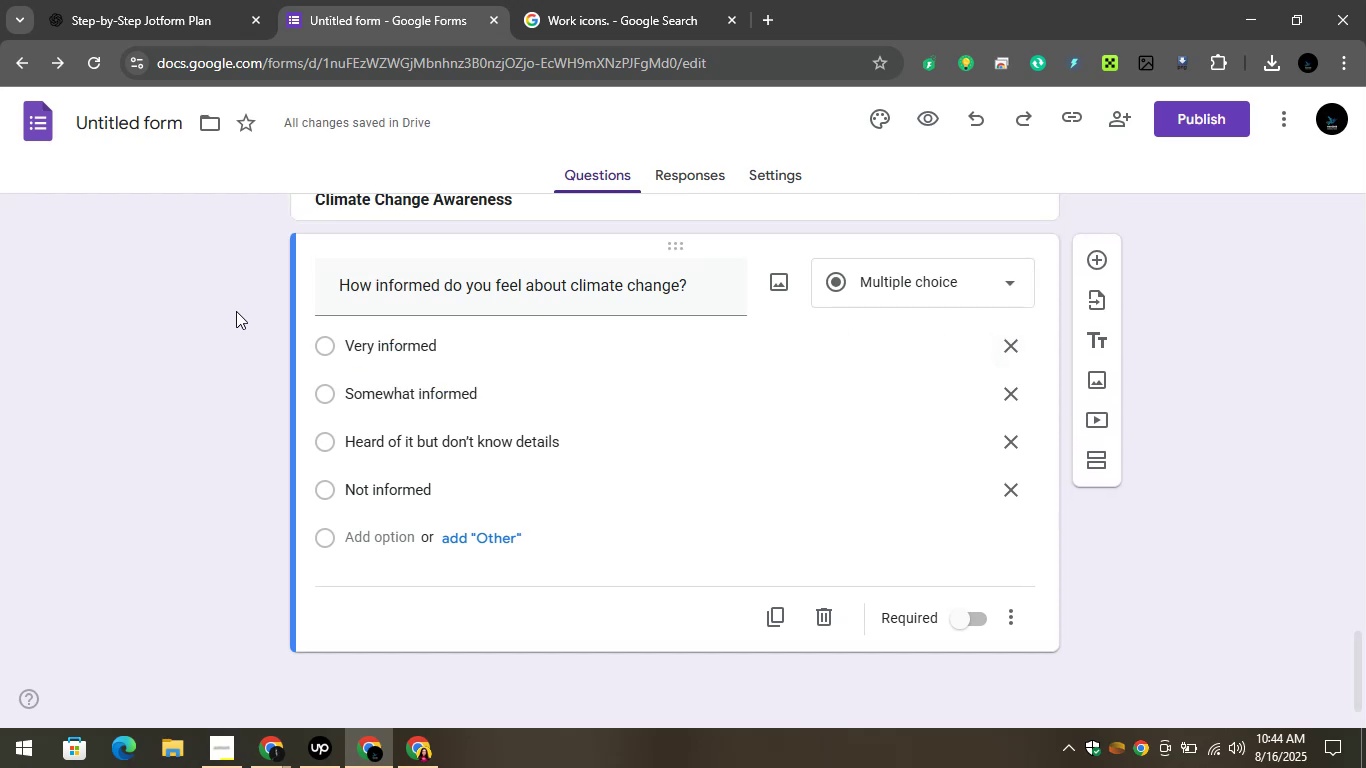 
scroll: coordinate [239, 311], scroll_direction: up, amount: 2.0
 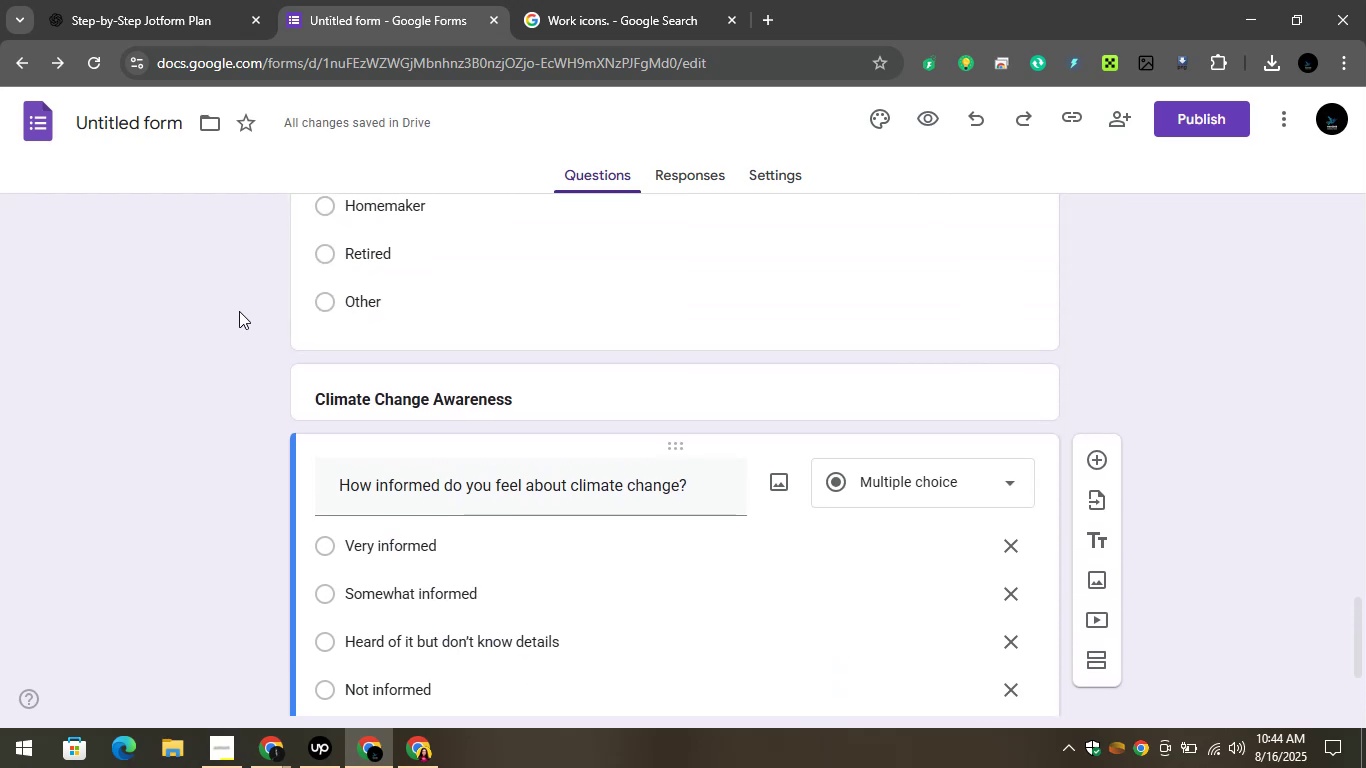 
scroll: coordinate [239, 311], scroll_direction: down, amount: 3.0
 